 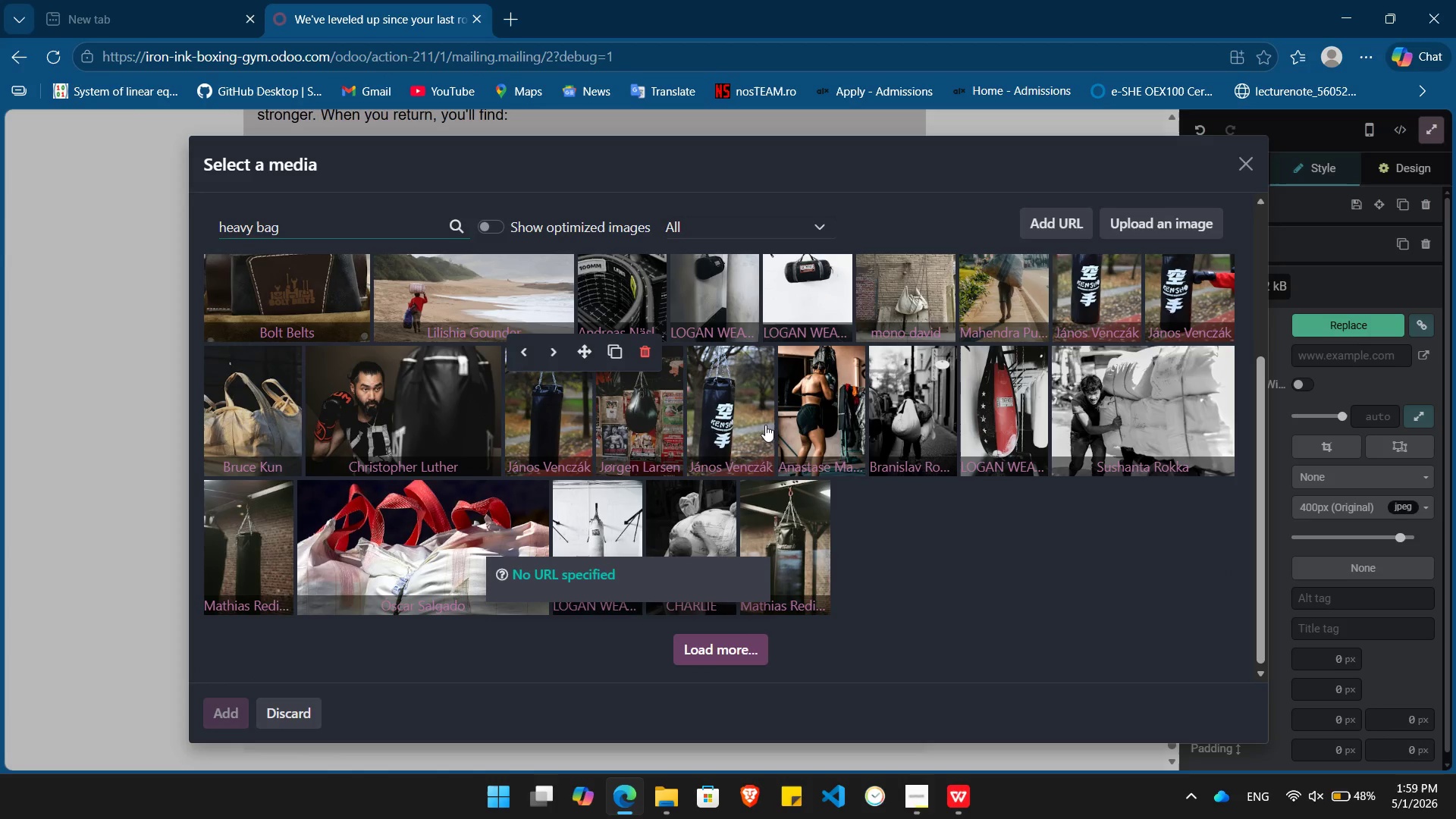 
left_click([713, 416])
 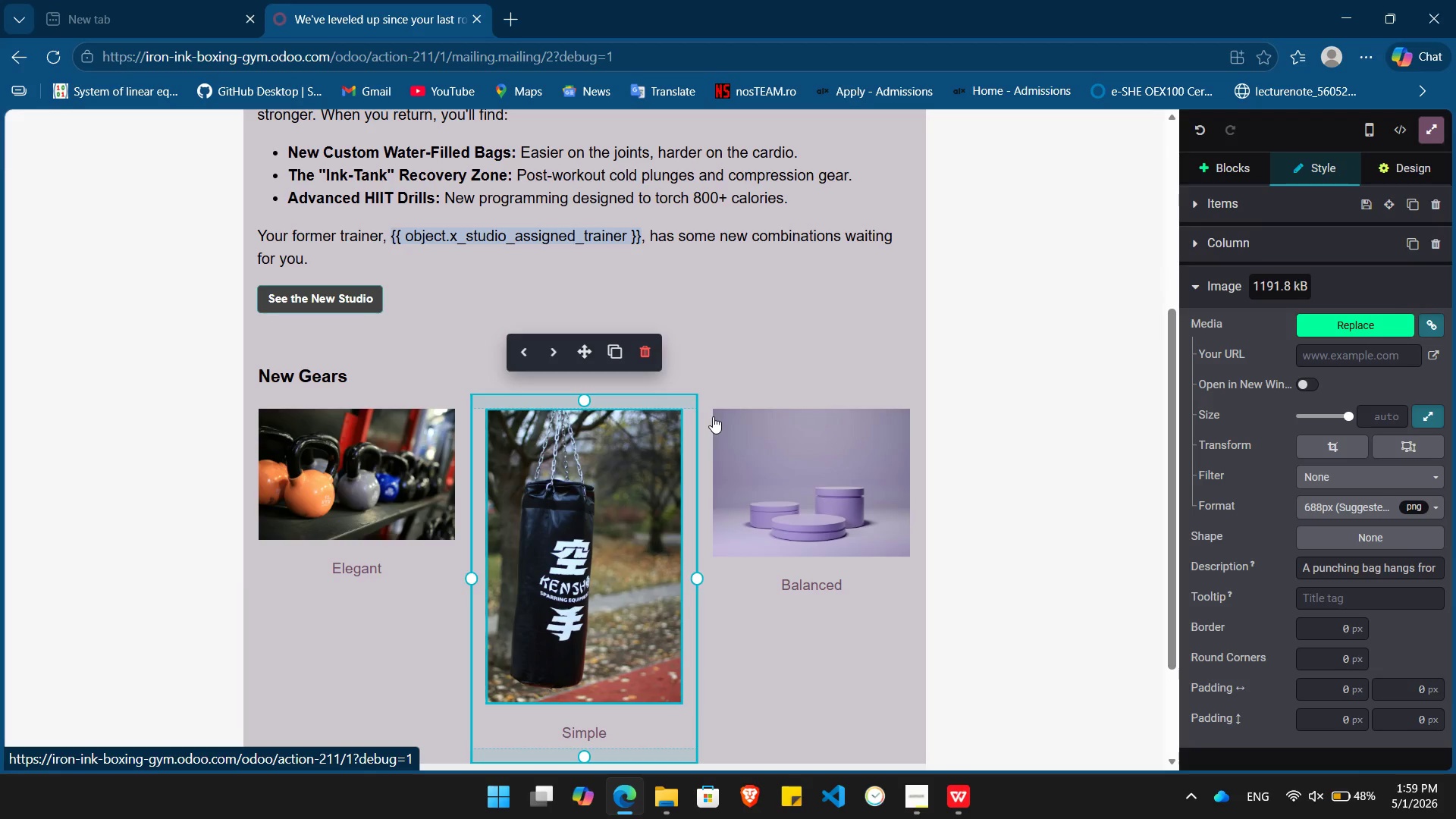 
wait(7.59)
 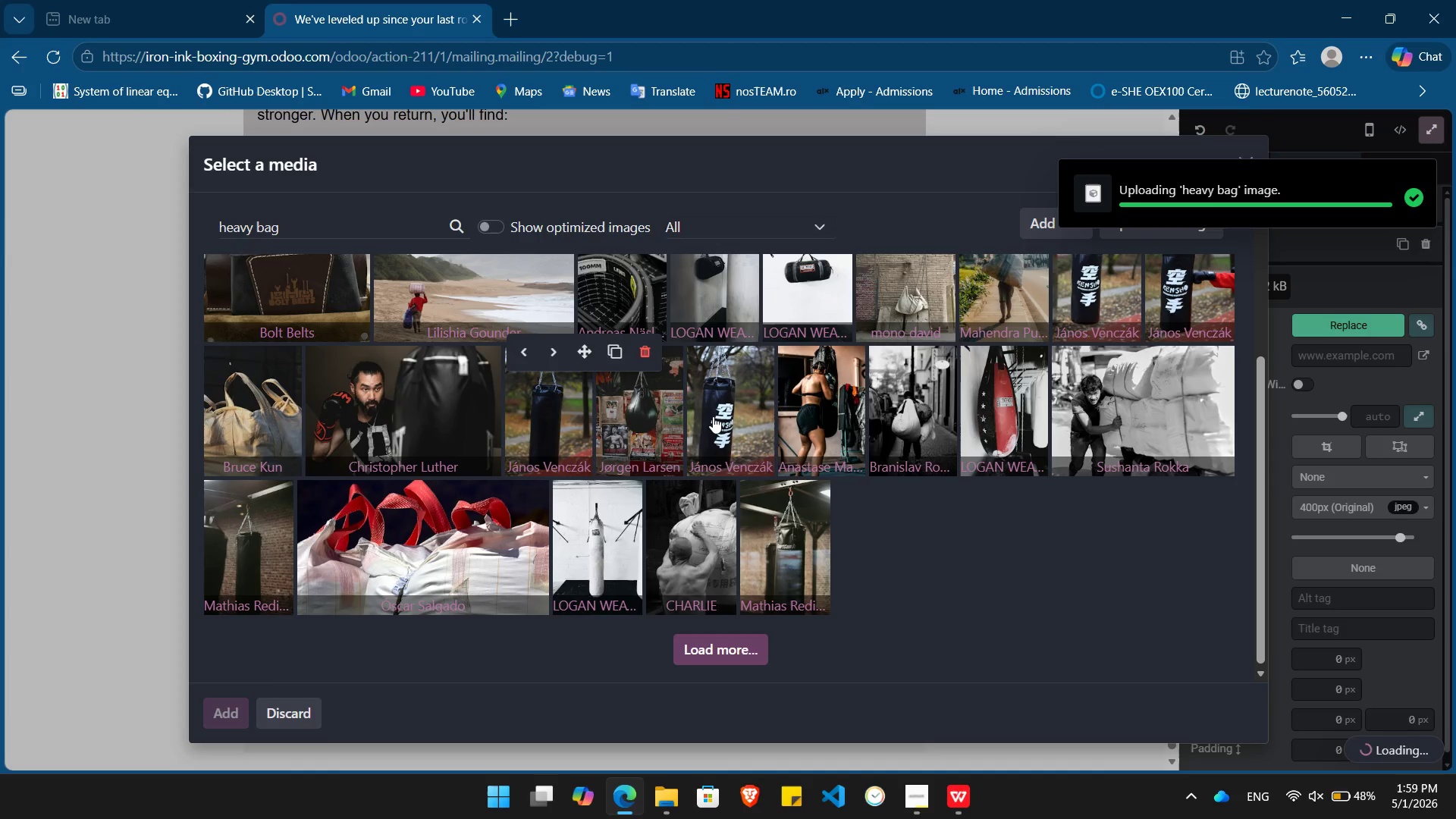 
double_click([595, 548])
 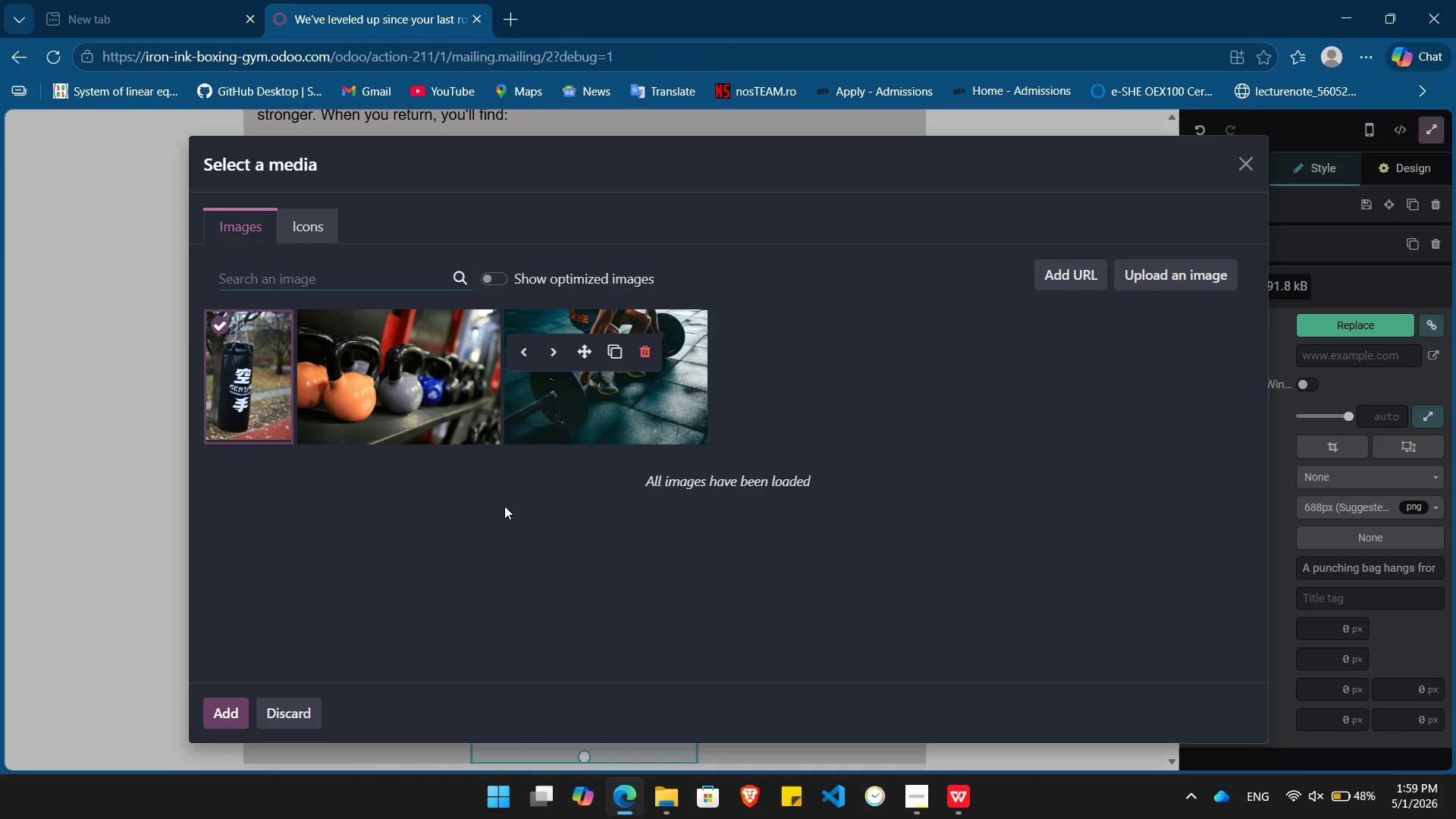 
wait(9.22)
 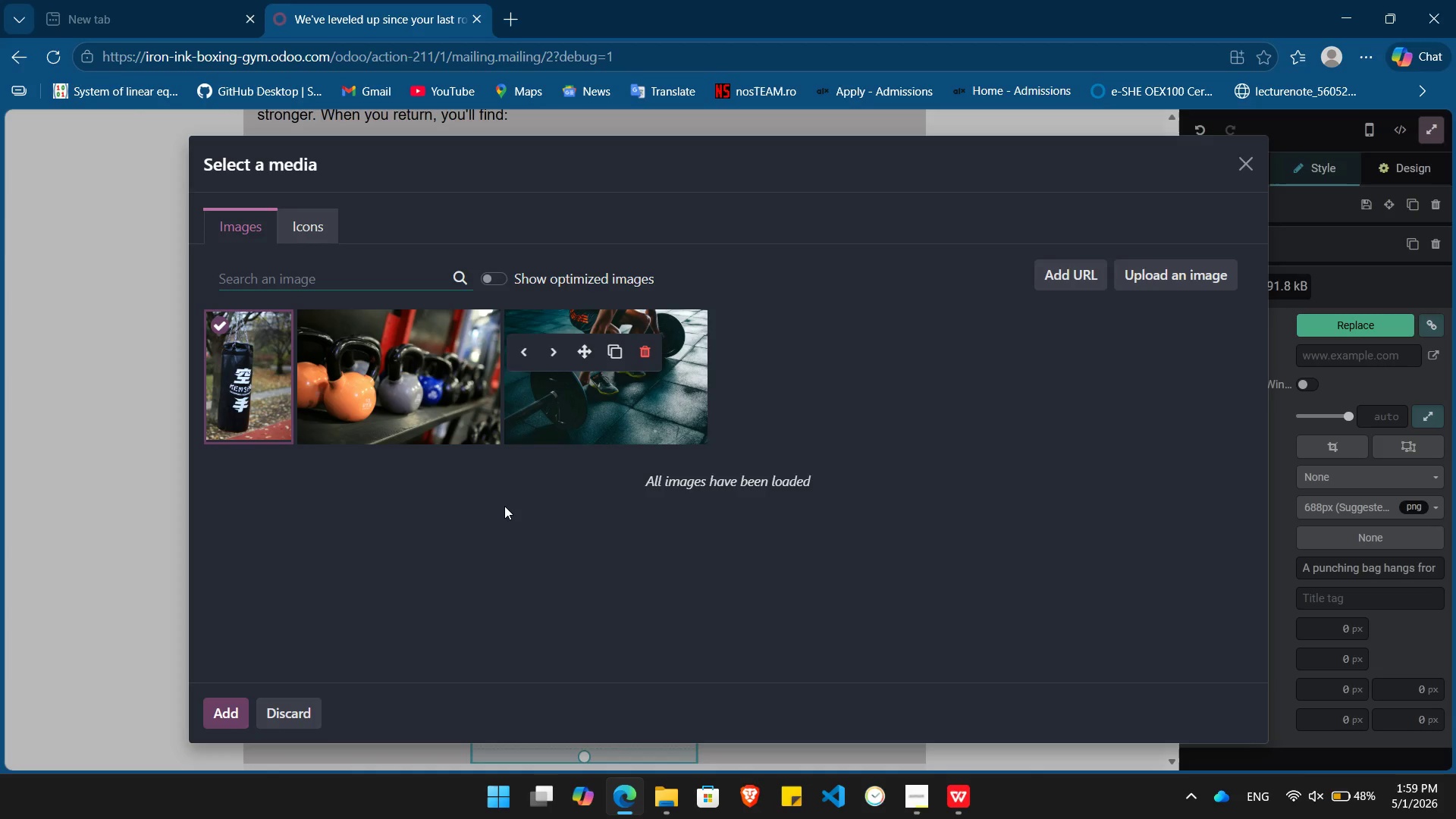 
left_click([312, 281])
 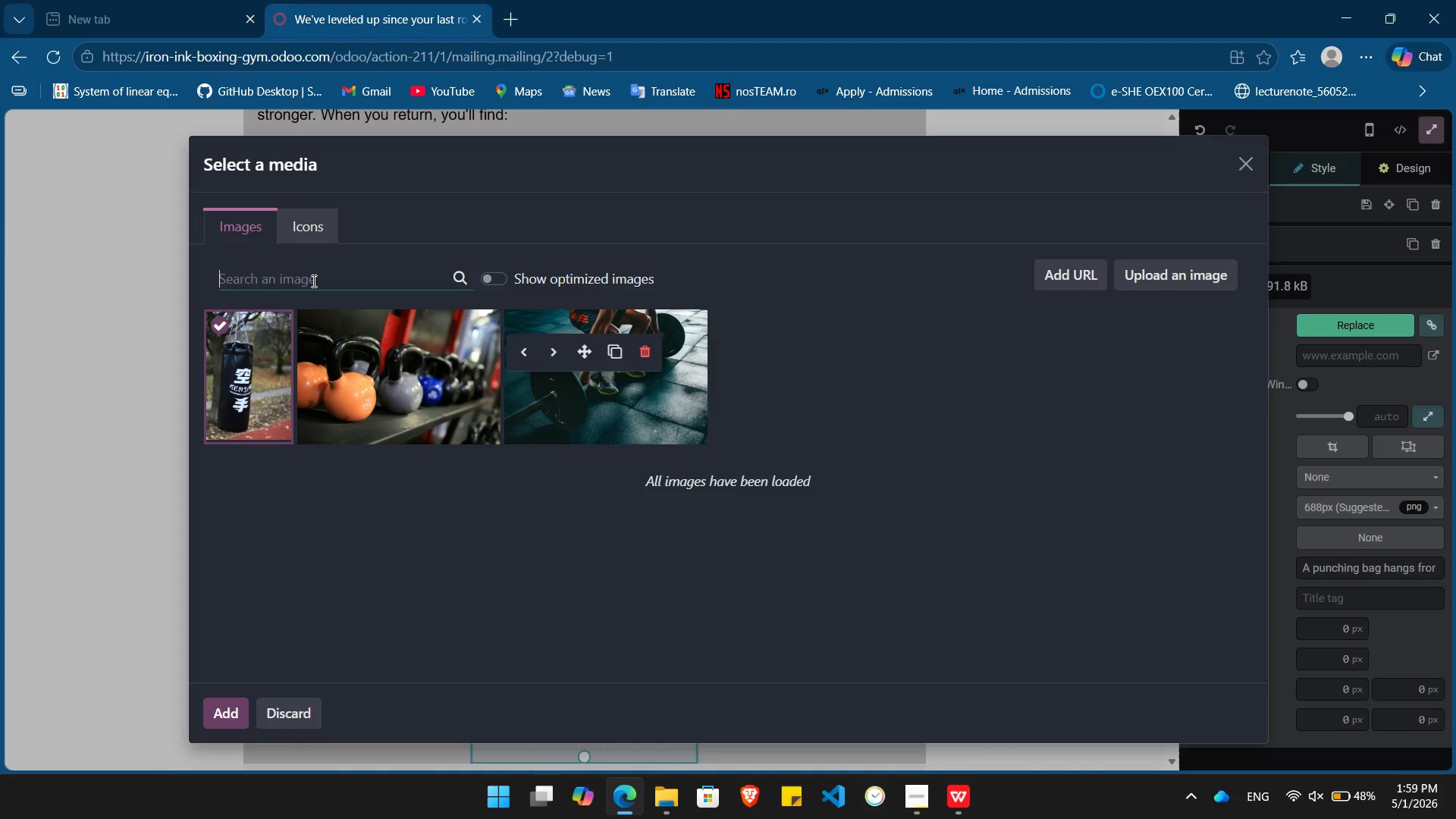 
wait(11.97)
 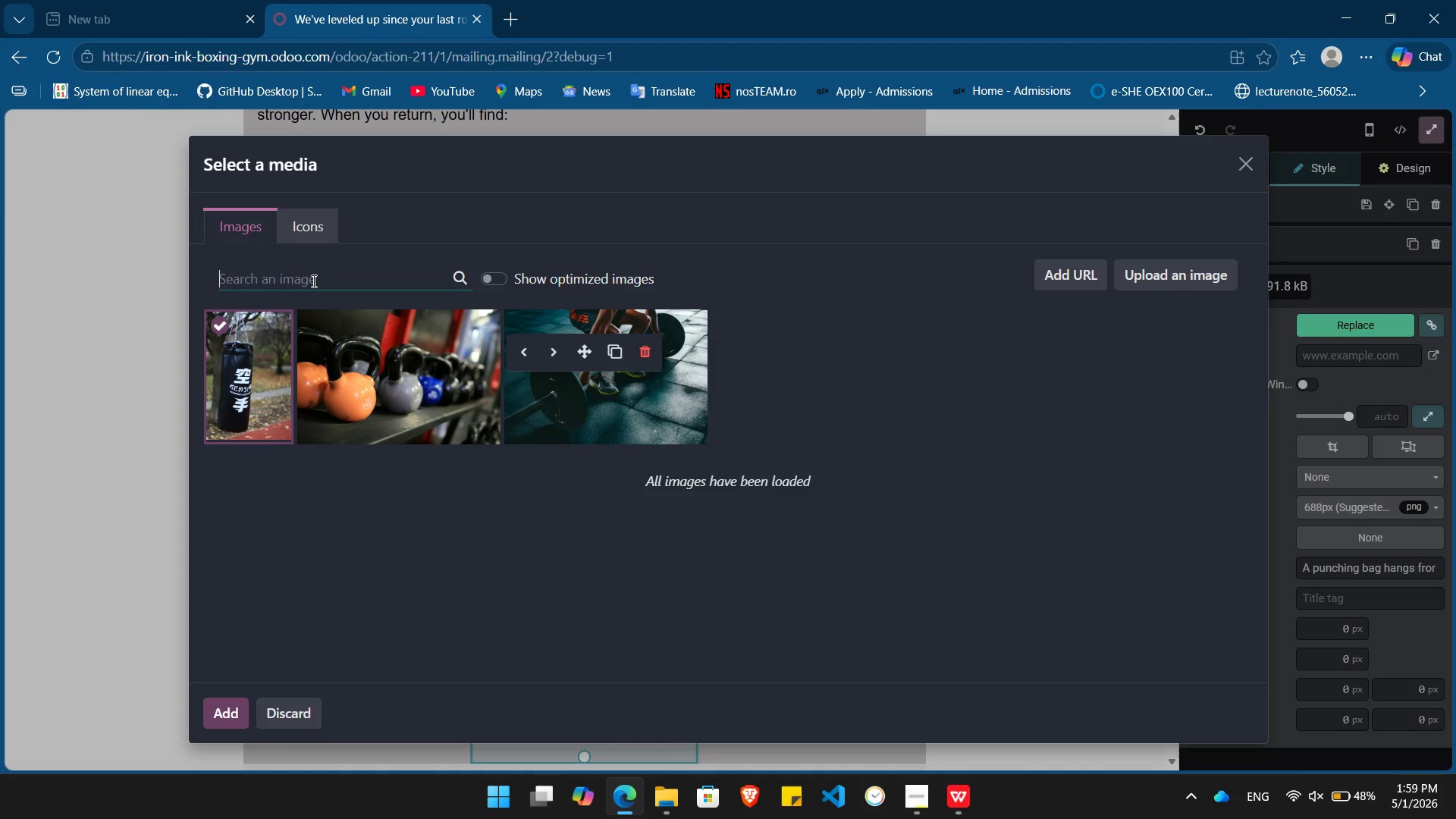 
left_click([300, 716])
 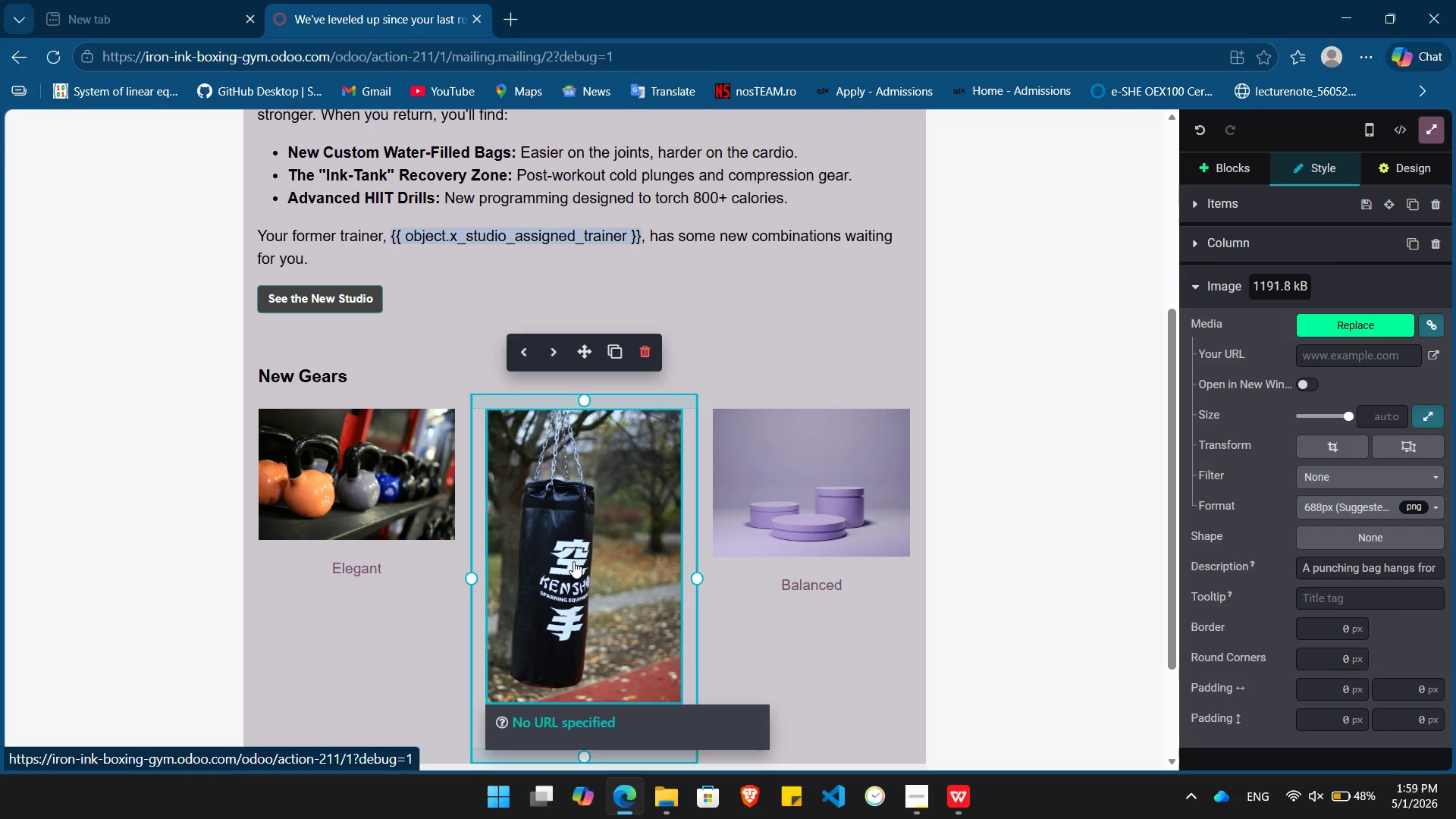 
double_click([573, 561])
 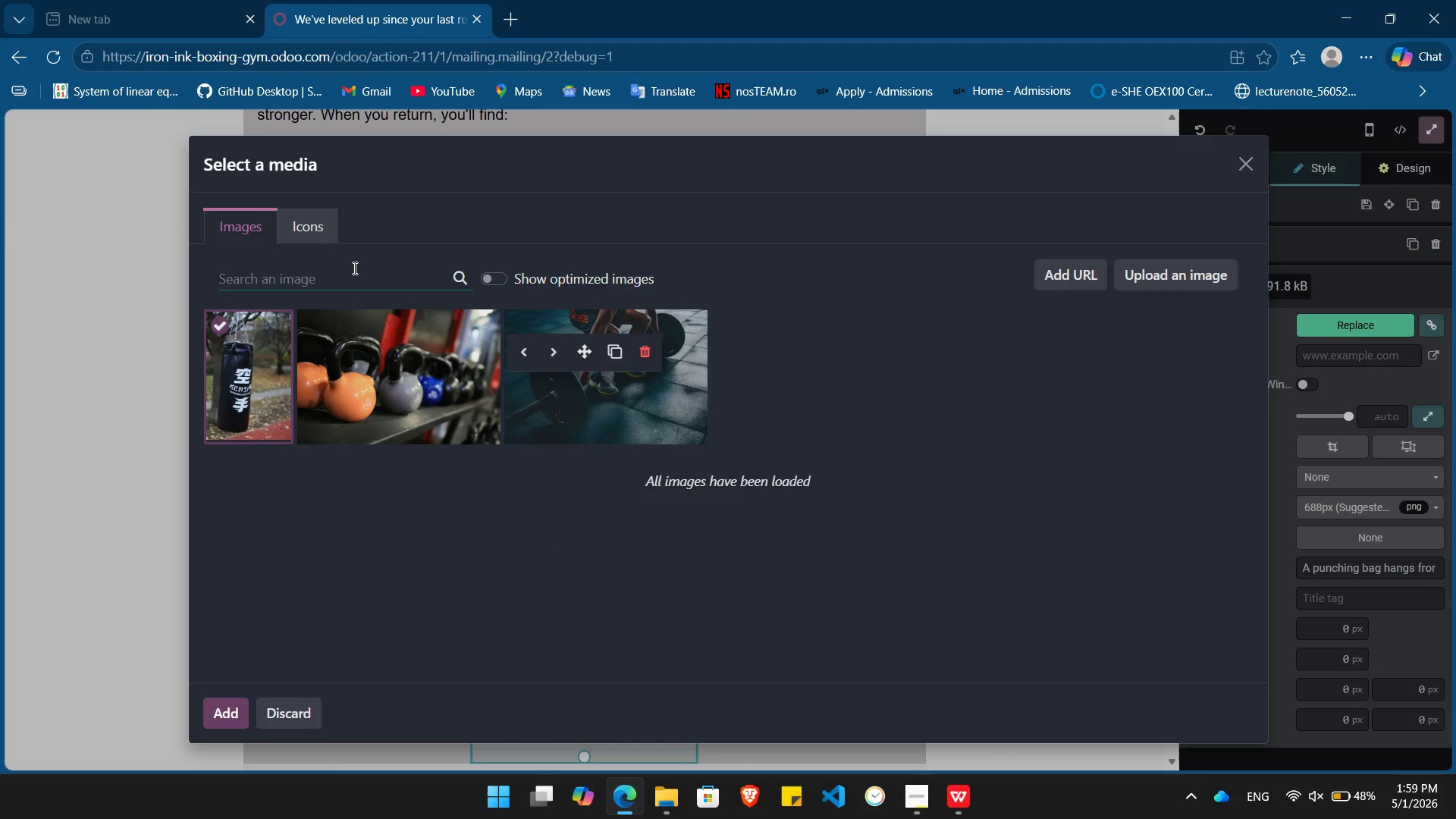 
type(gym gear)
 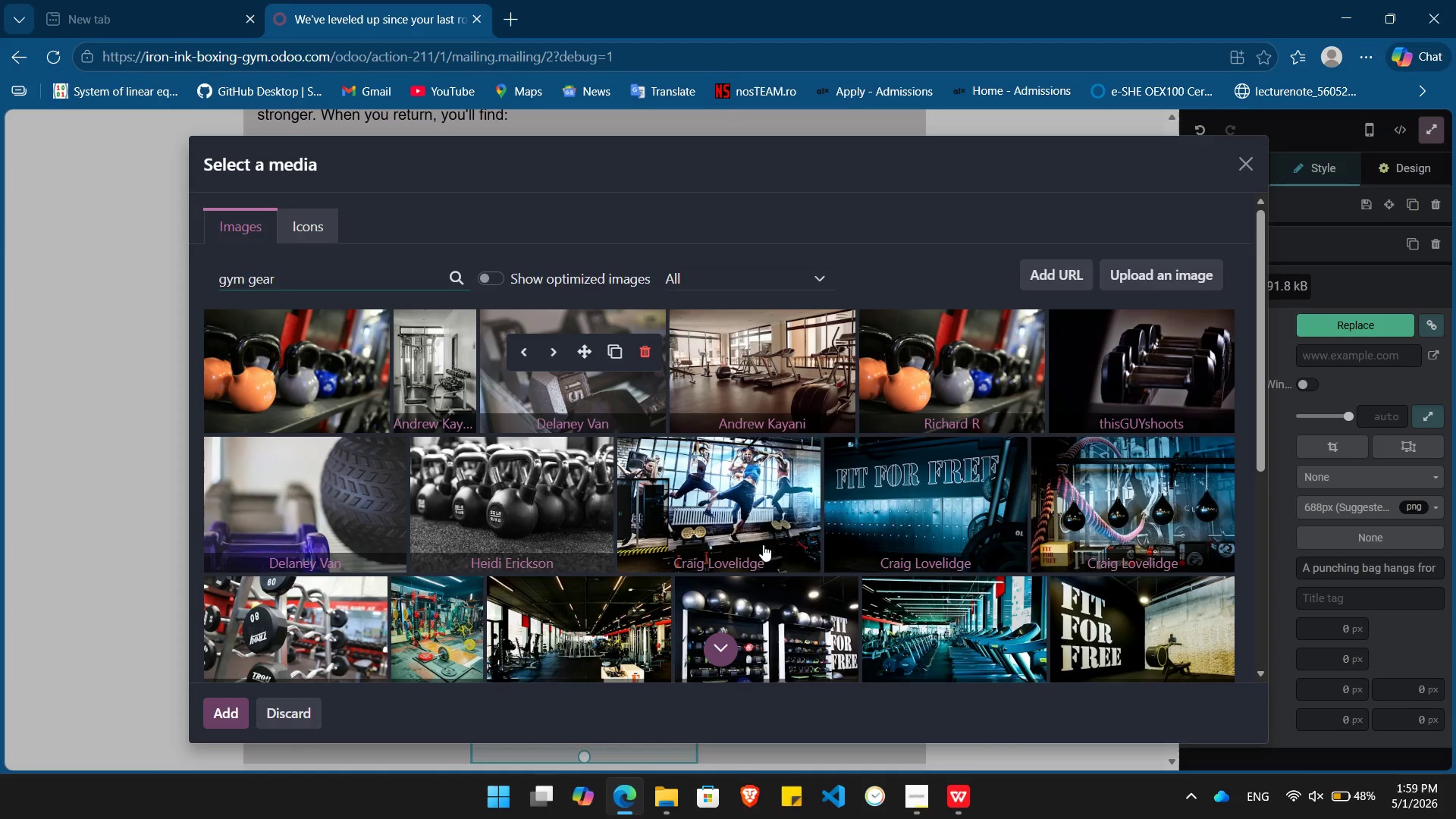 
wait(10.72)
 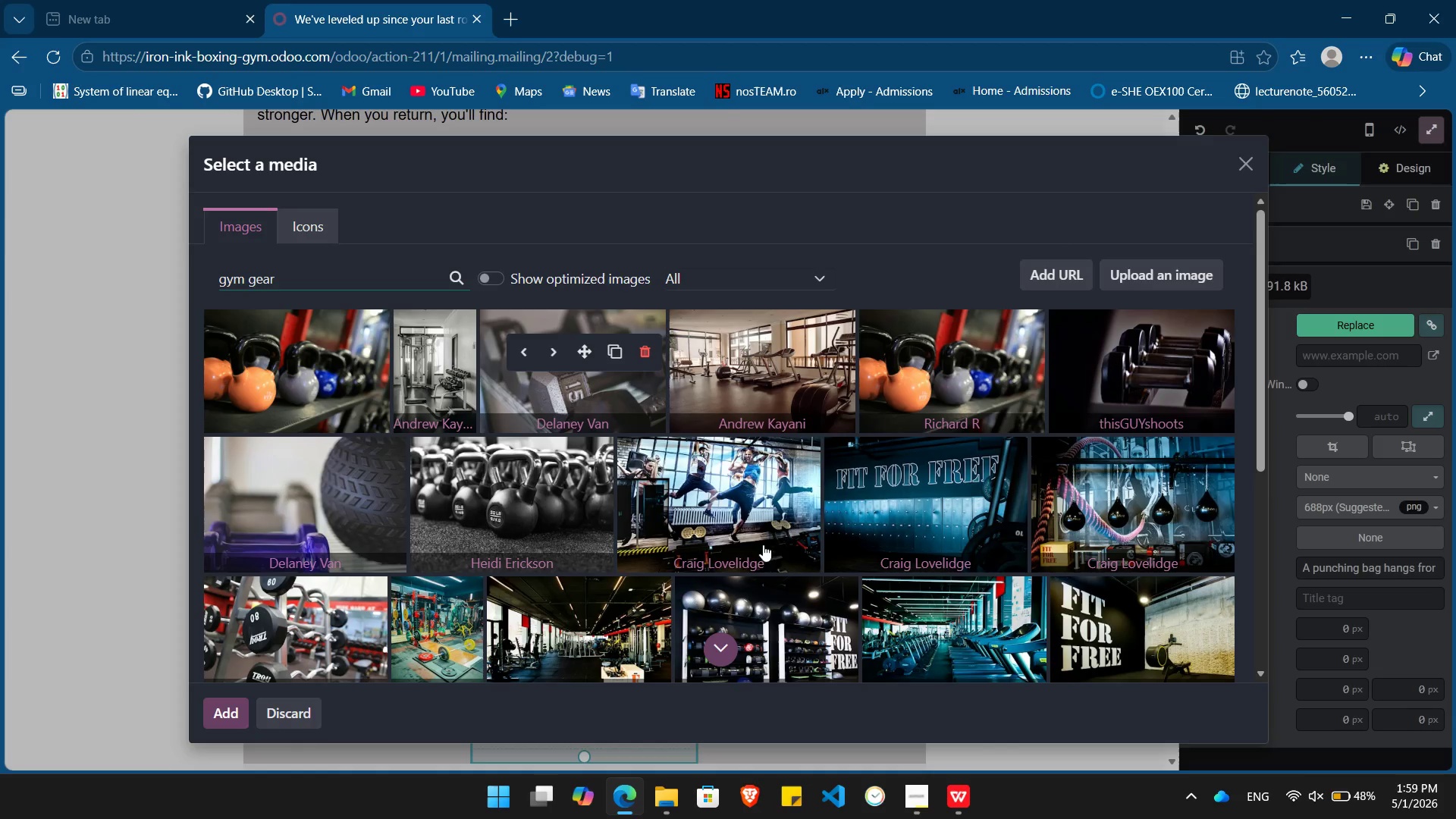 
left_click([739, 656])
 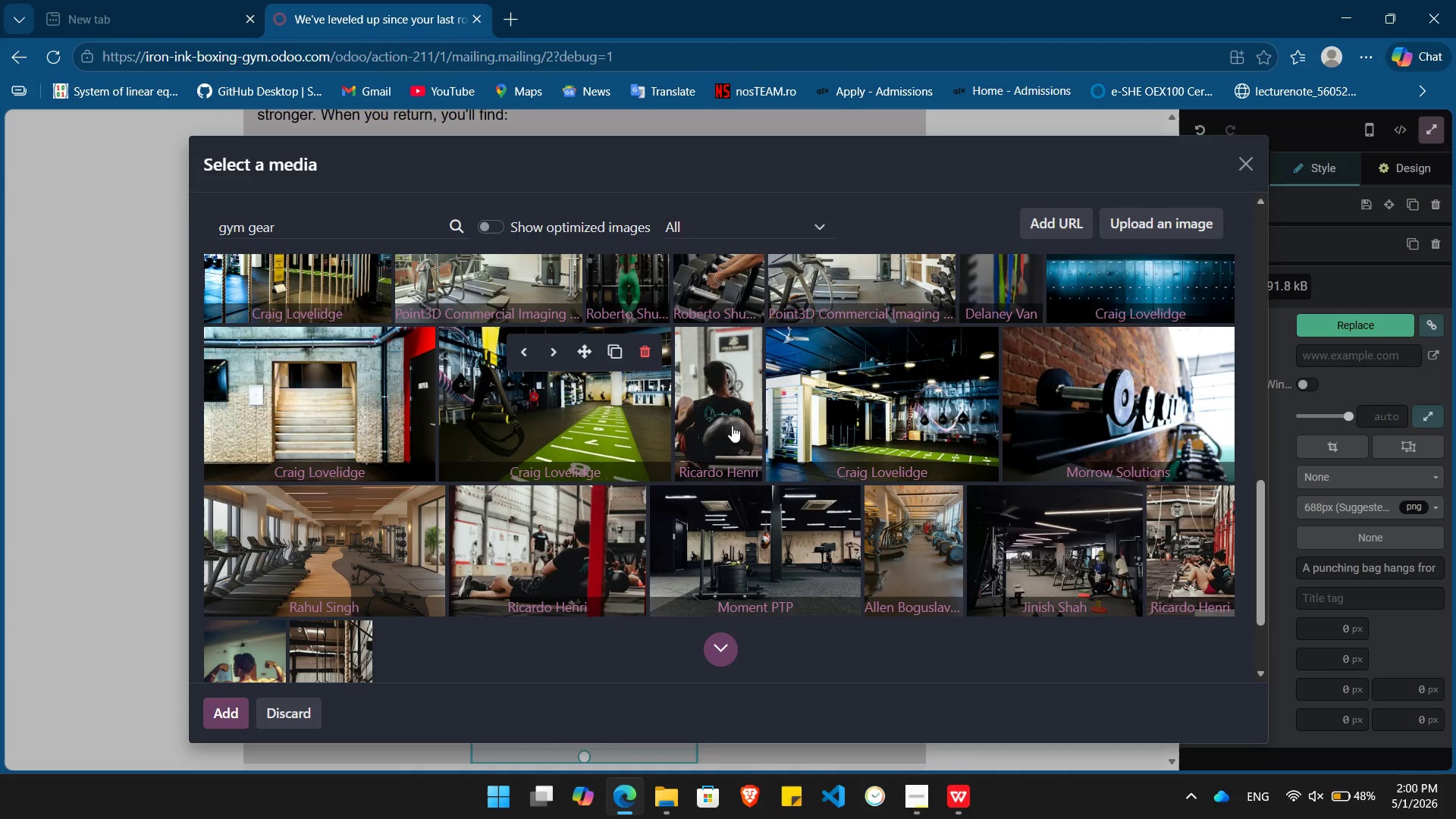 
wait(22.41)
 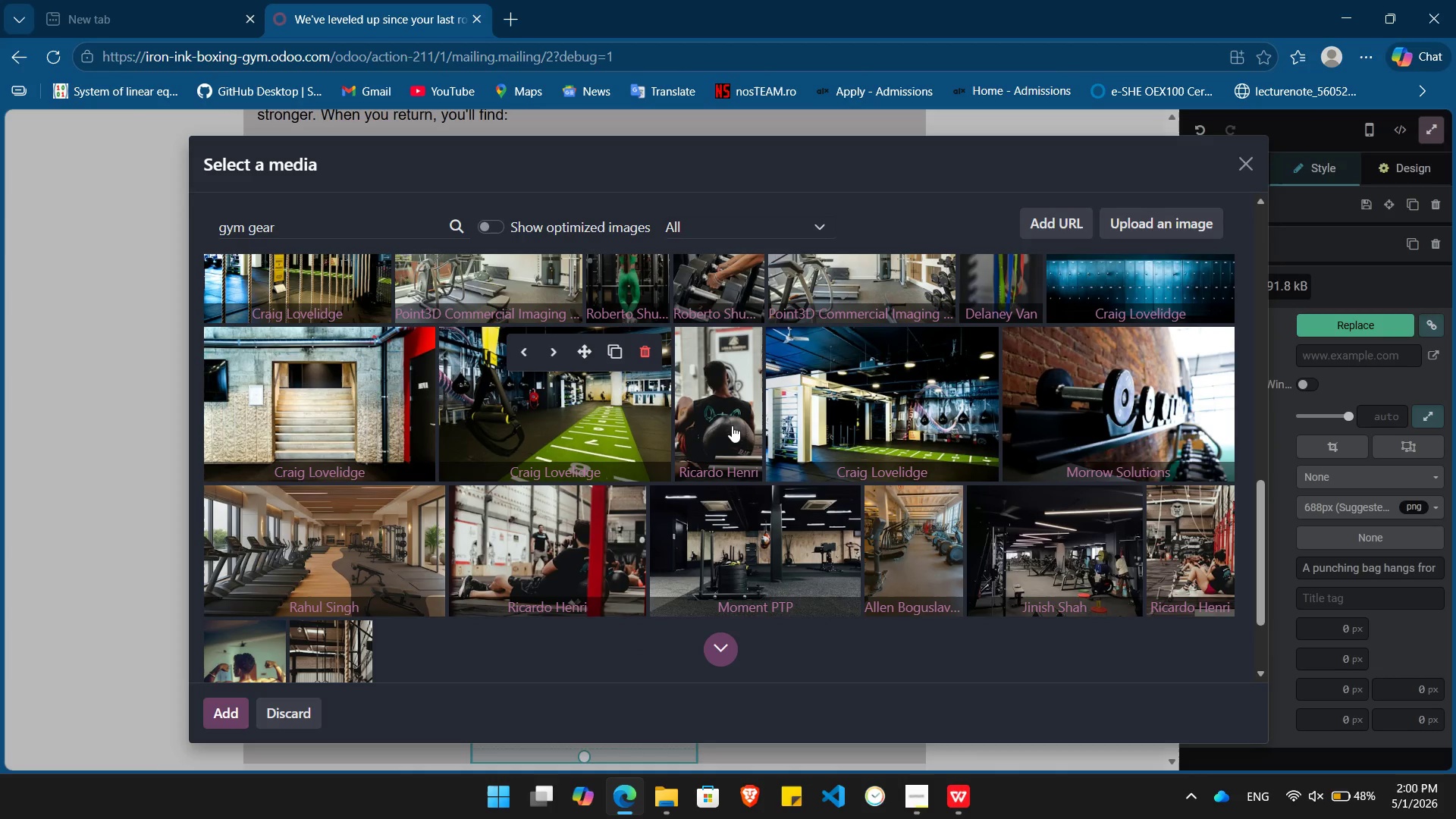 
left_click([930, 366])
 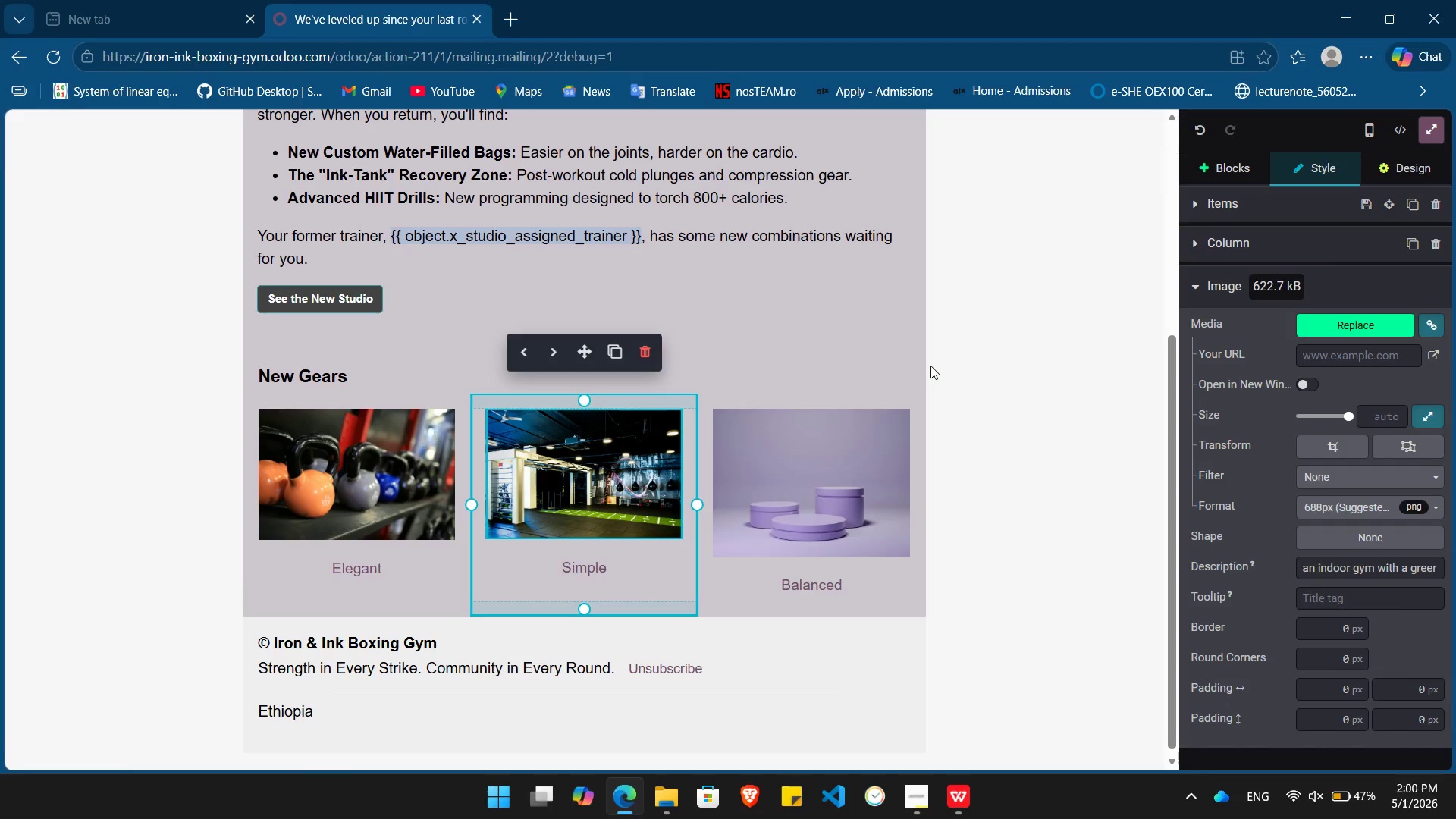 
wait(23.5)
 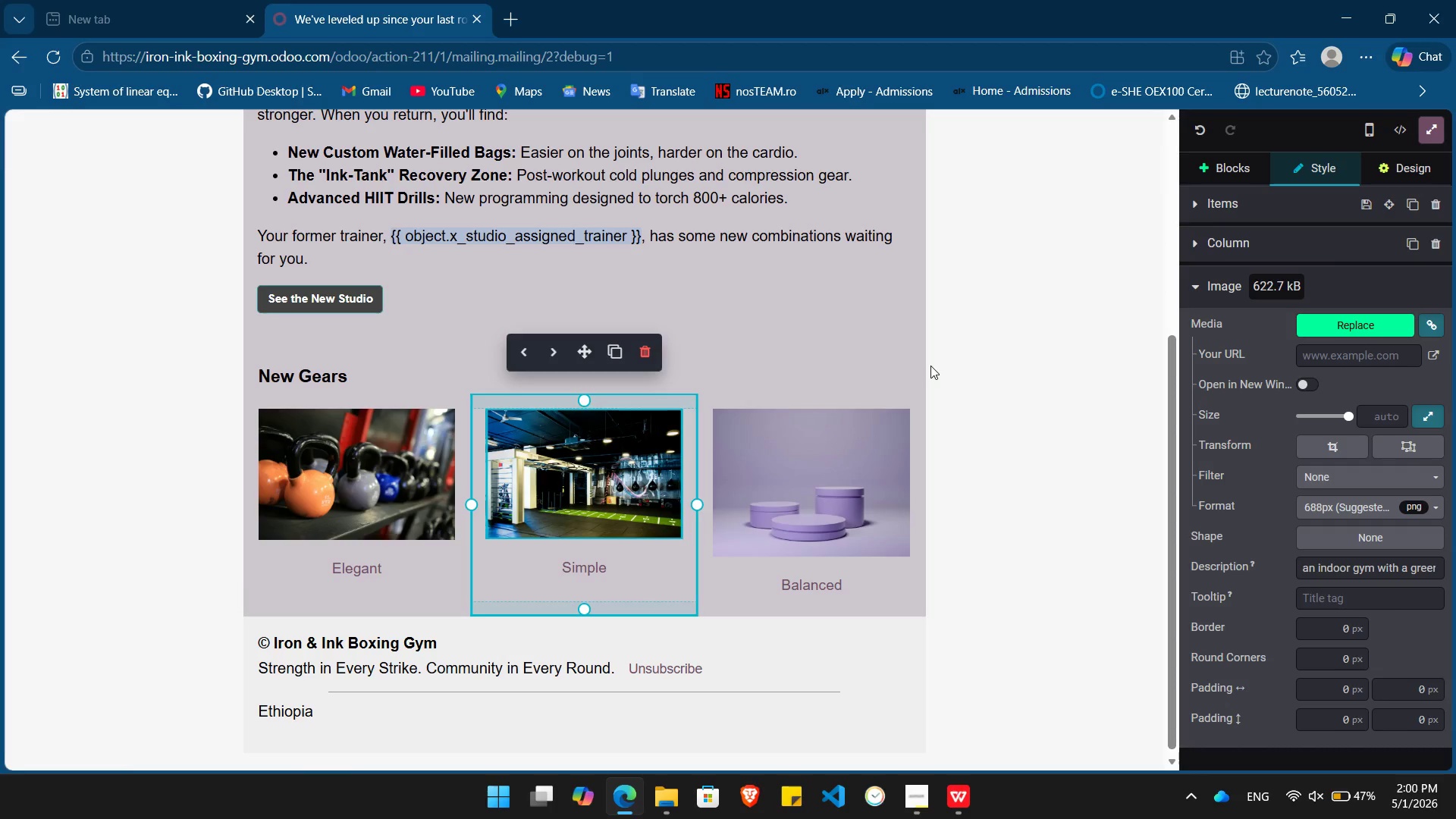 
double_click([792, 470])
 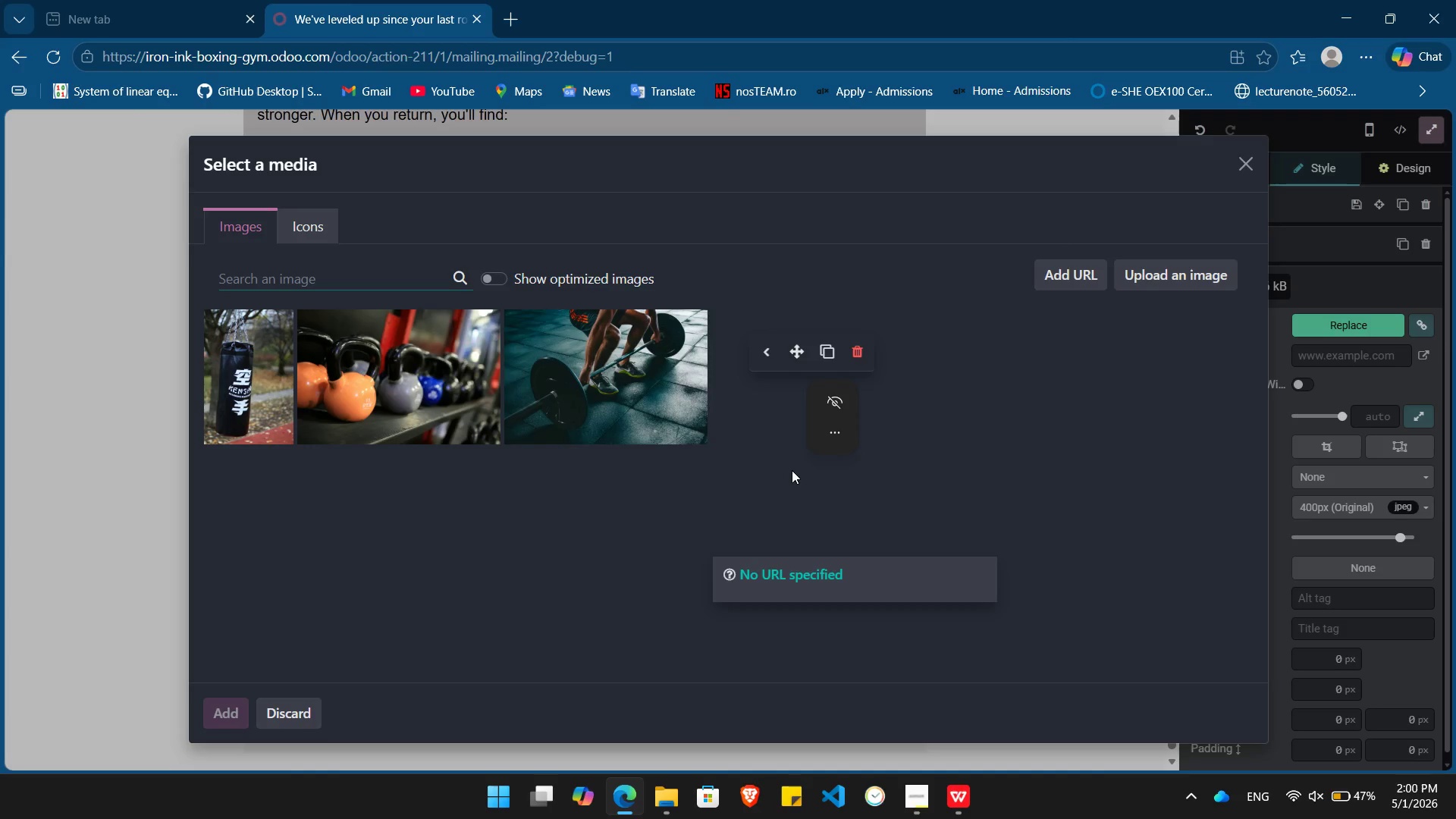 
type(gym ge)
 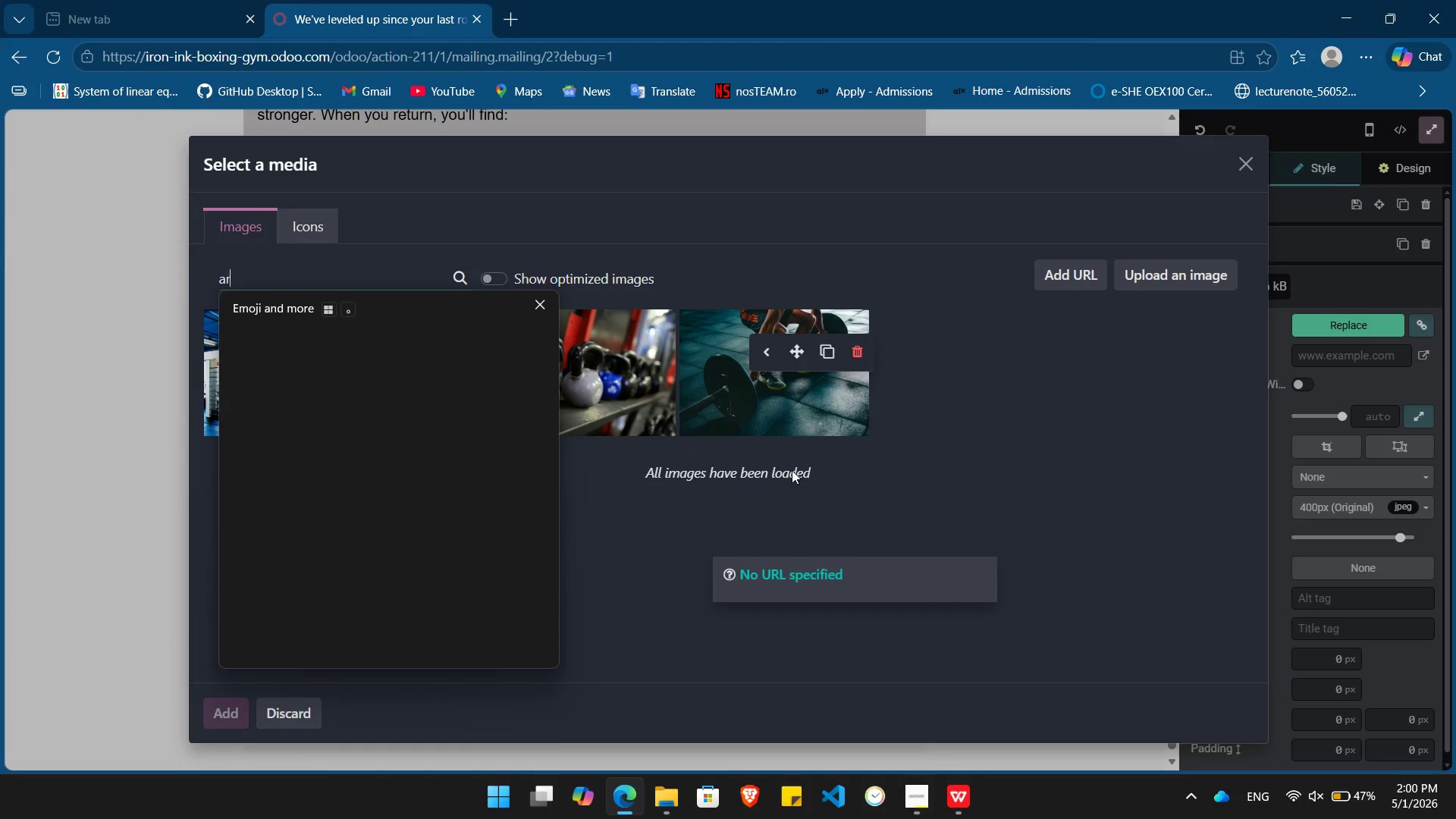 
key(Meta+Period)
 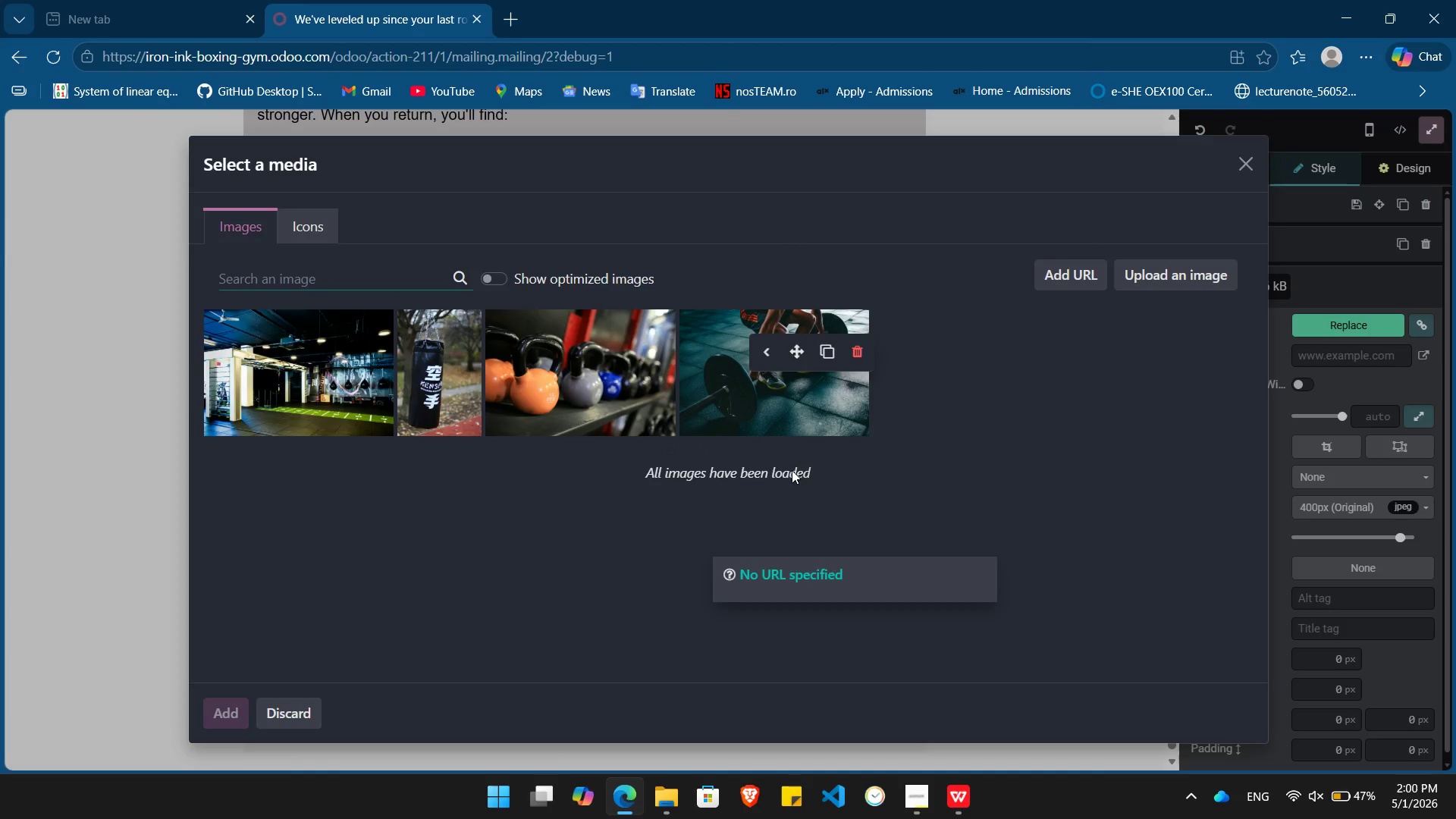 
type(ar)
key(Backspace)
key(Backspace)
key(Backspace)
type(ge)
key(Backspace)
type(ym gear)
 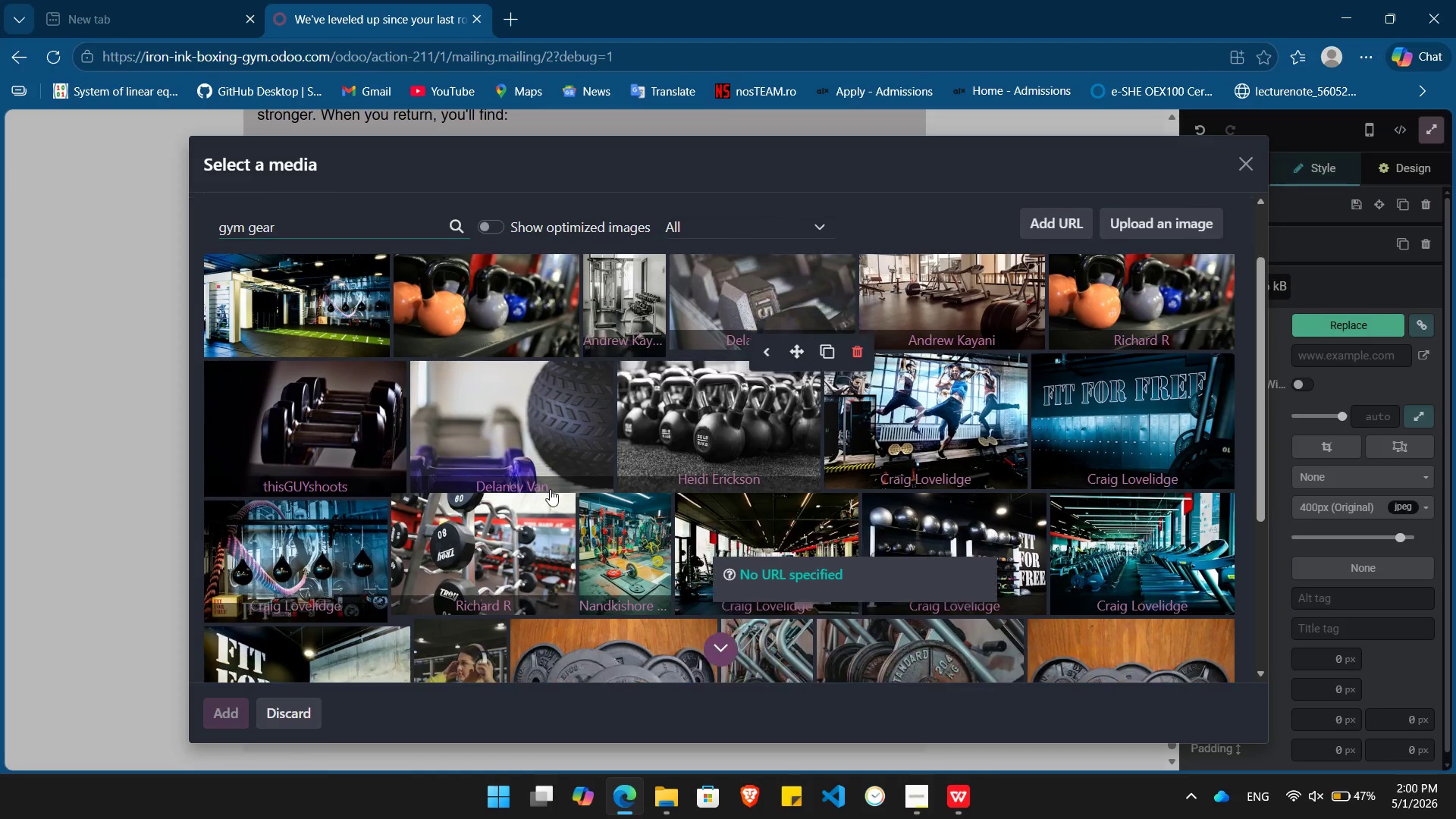 
wait(14.05)
 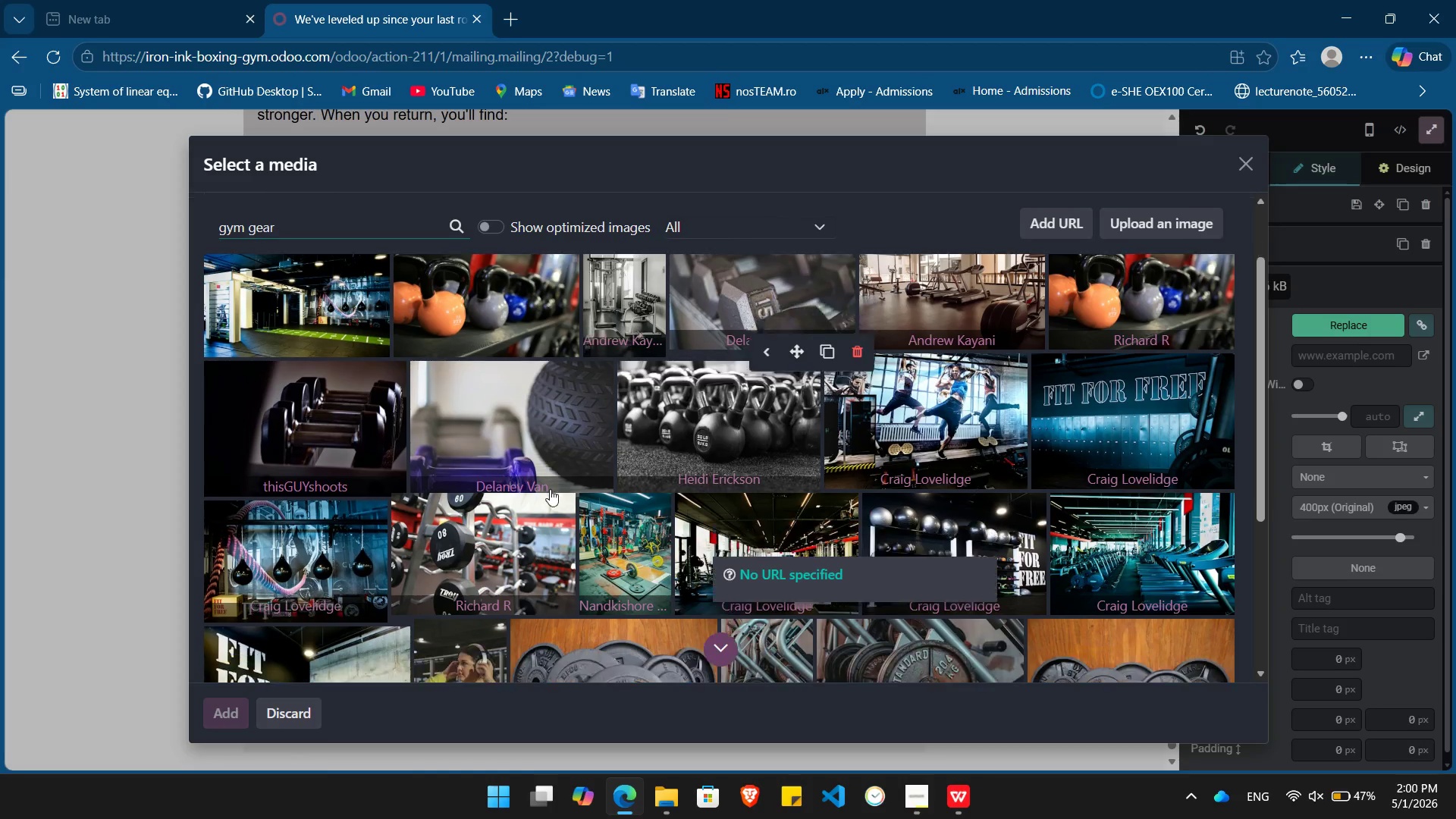 
type([Home]new )
 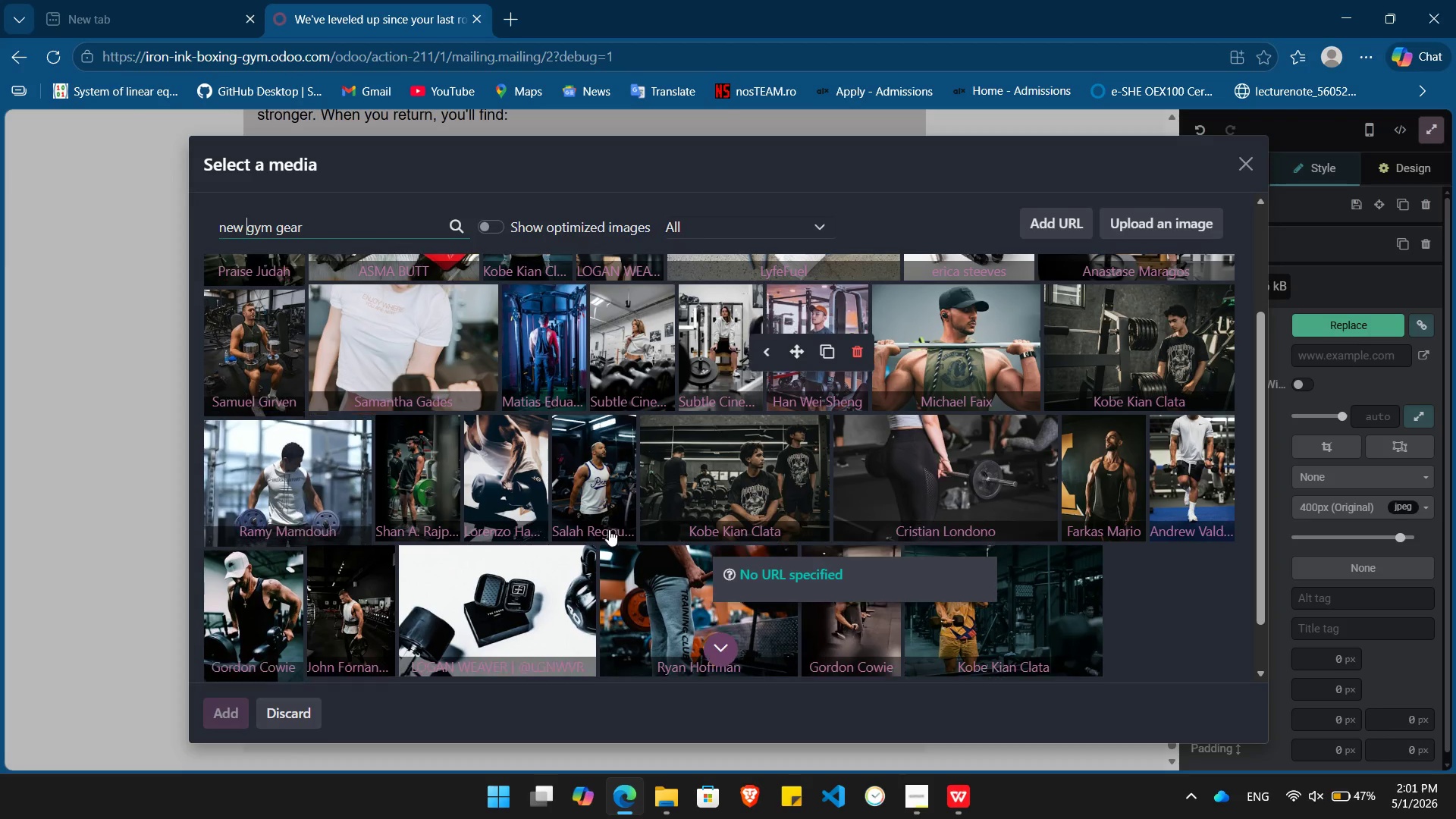 
wait(20.22)
 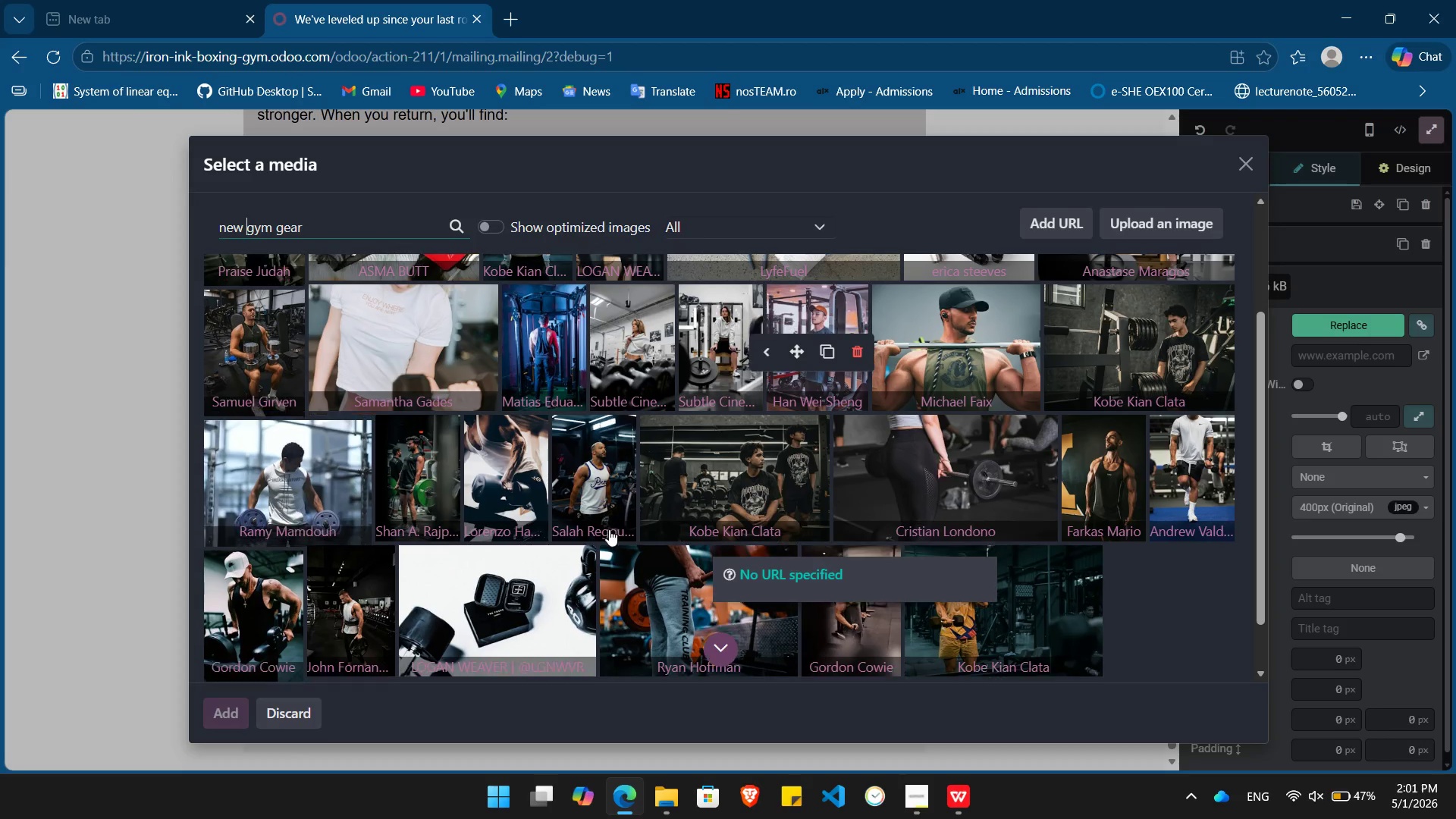 
left_click([500, 550])
 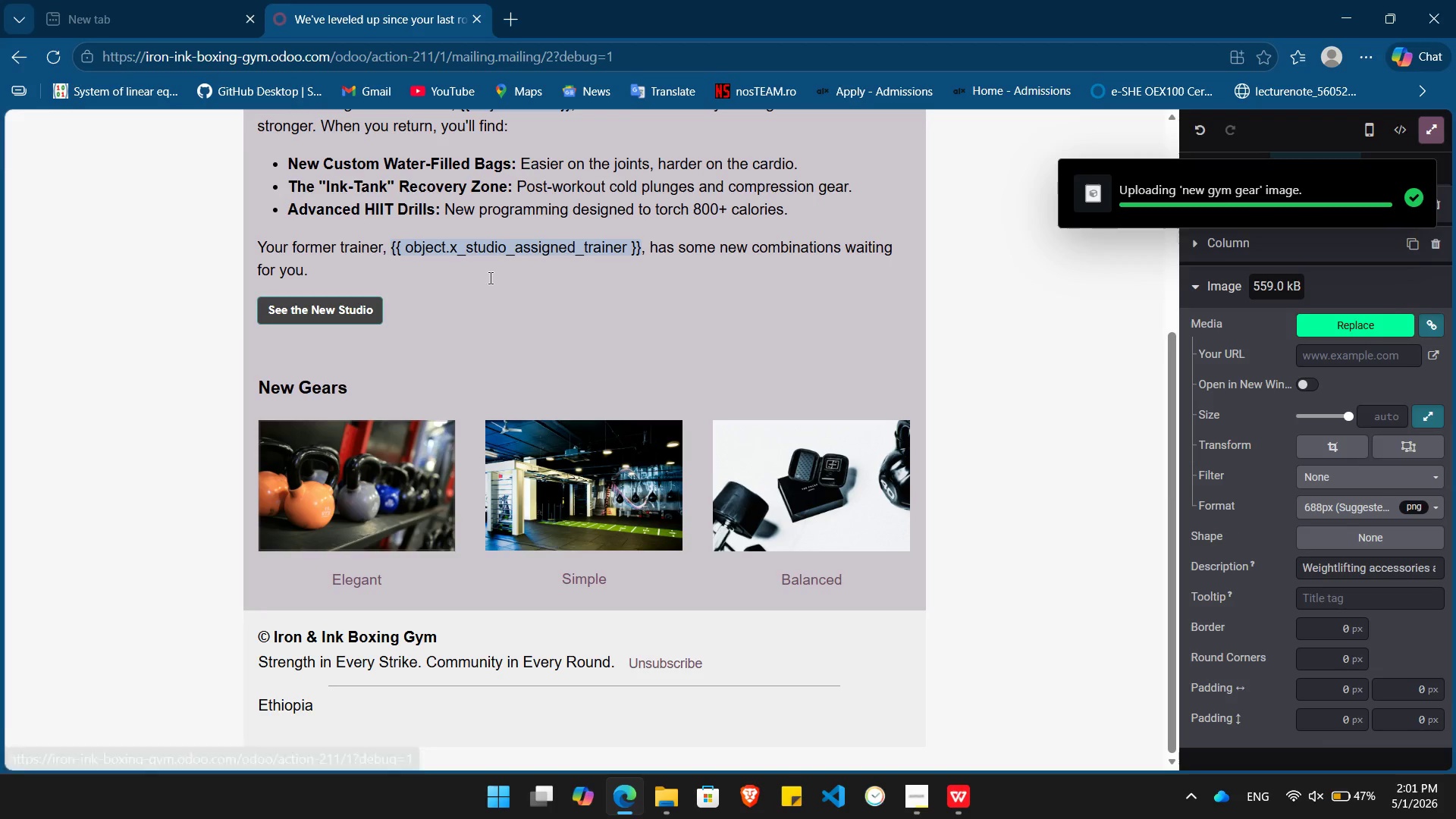 
wait(7.47)
 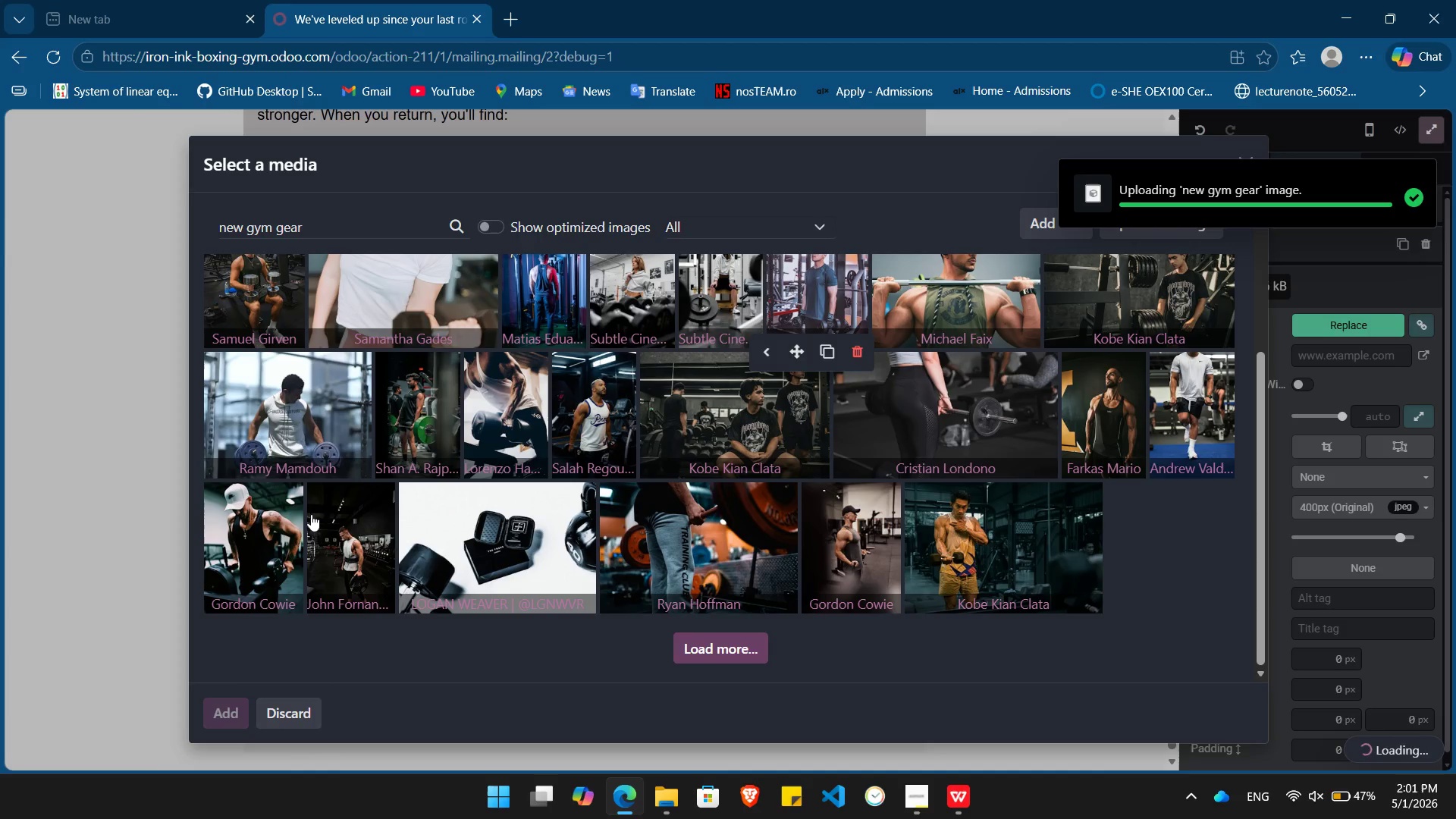 
left_click([1002, 620])
 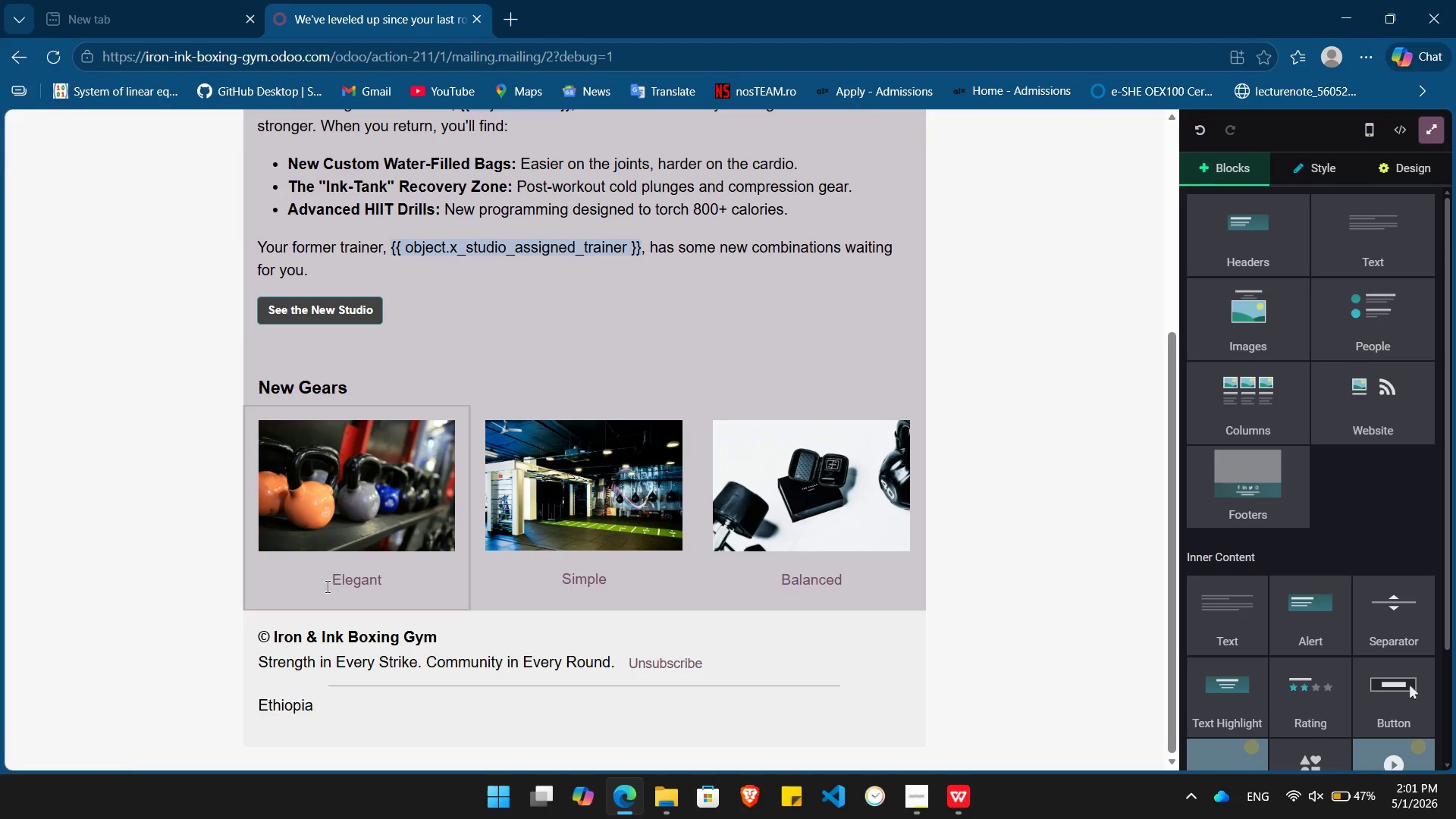 
double_click([350, 588])
 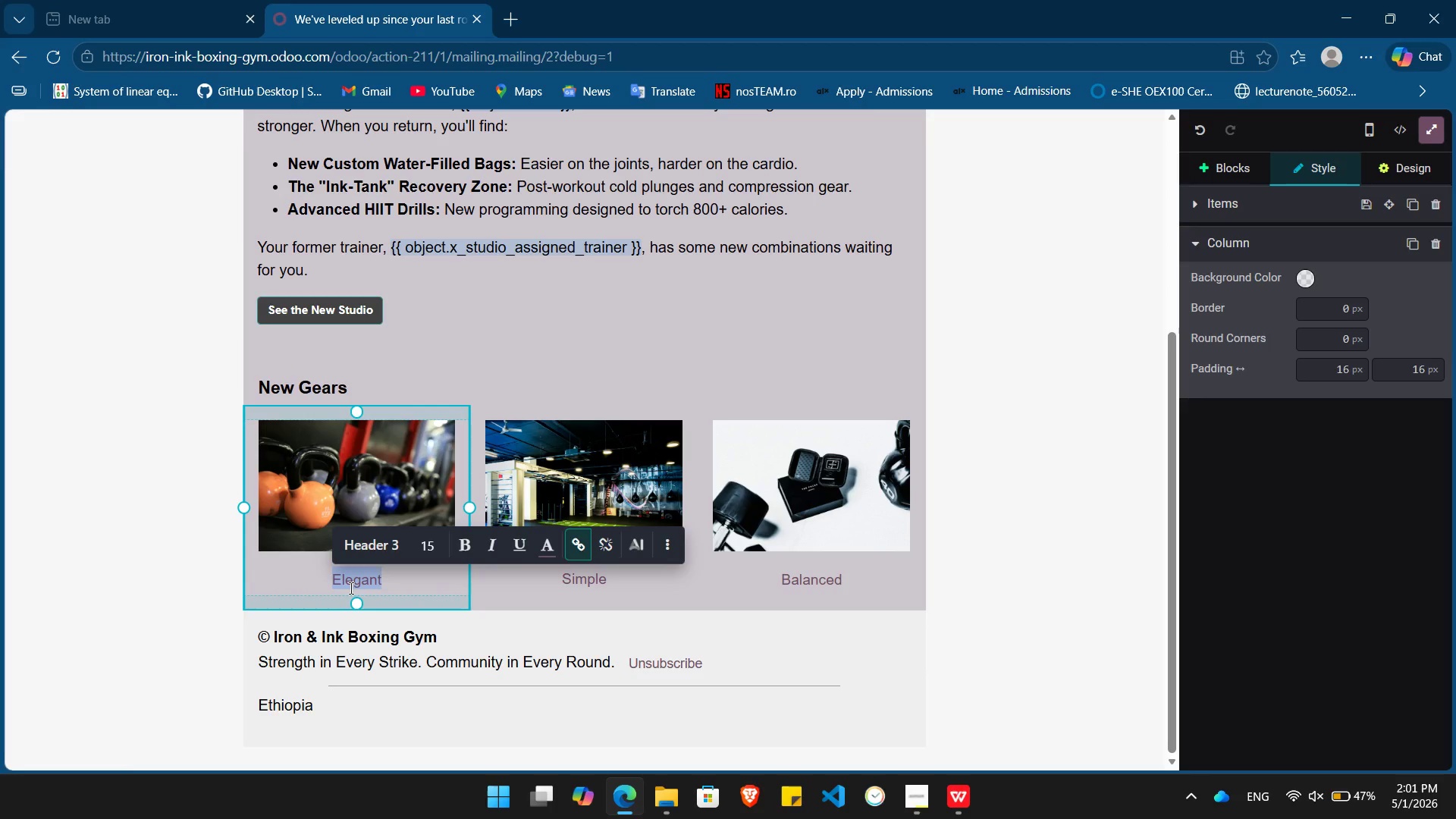 
key(Backspace)
 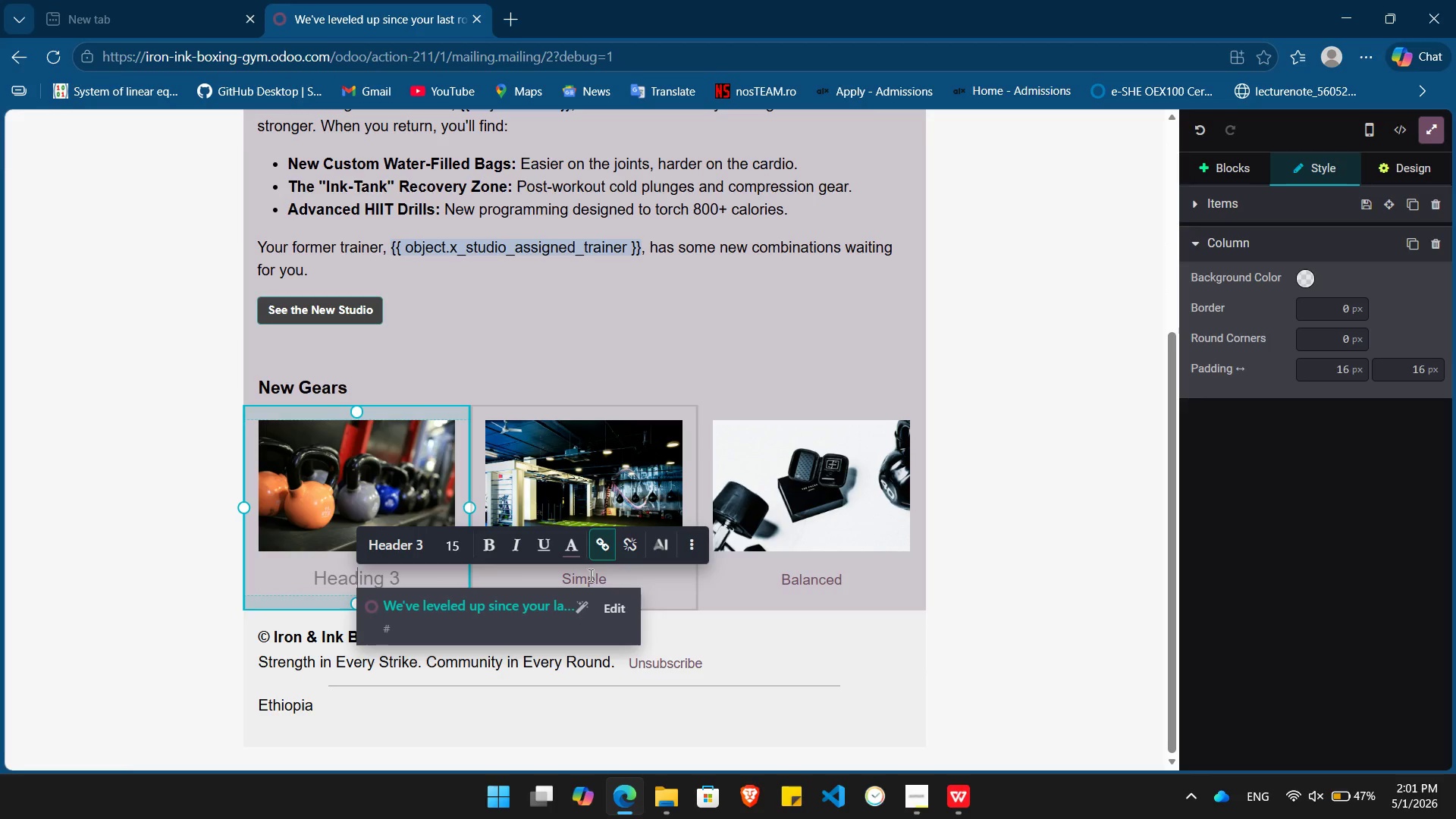 
double_click([589, 575])
 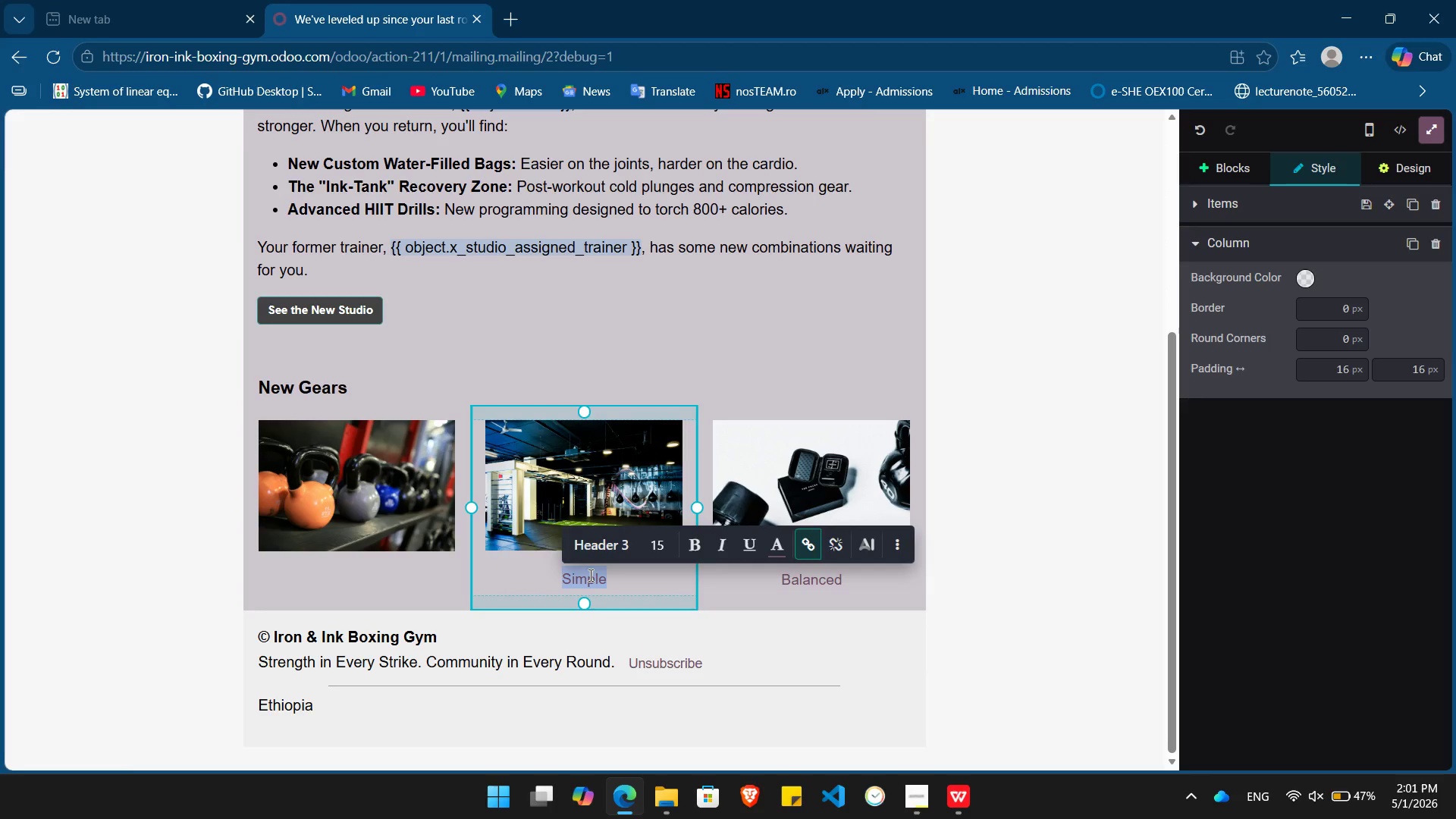 
key(Backspace)
 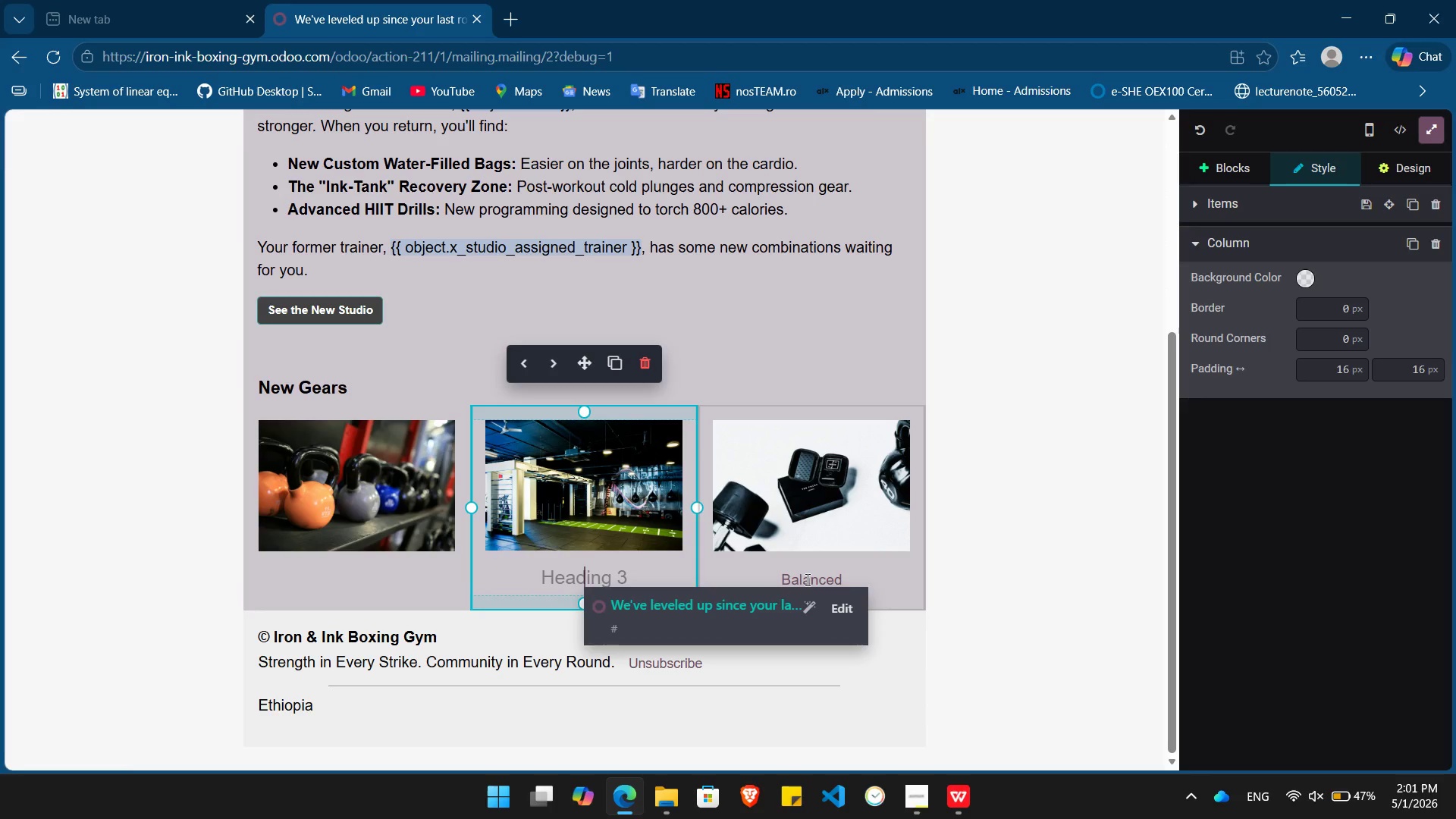 
double_click([806, 579])
 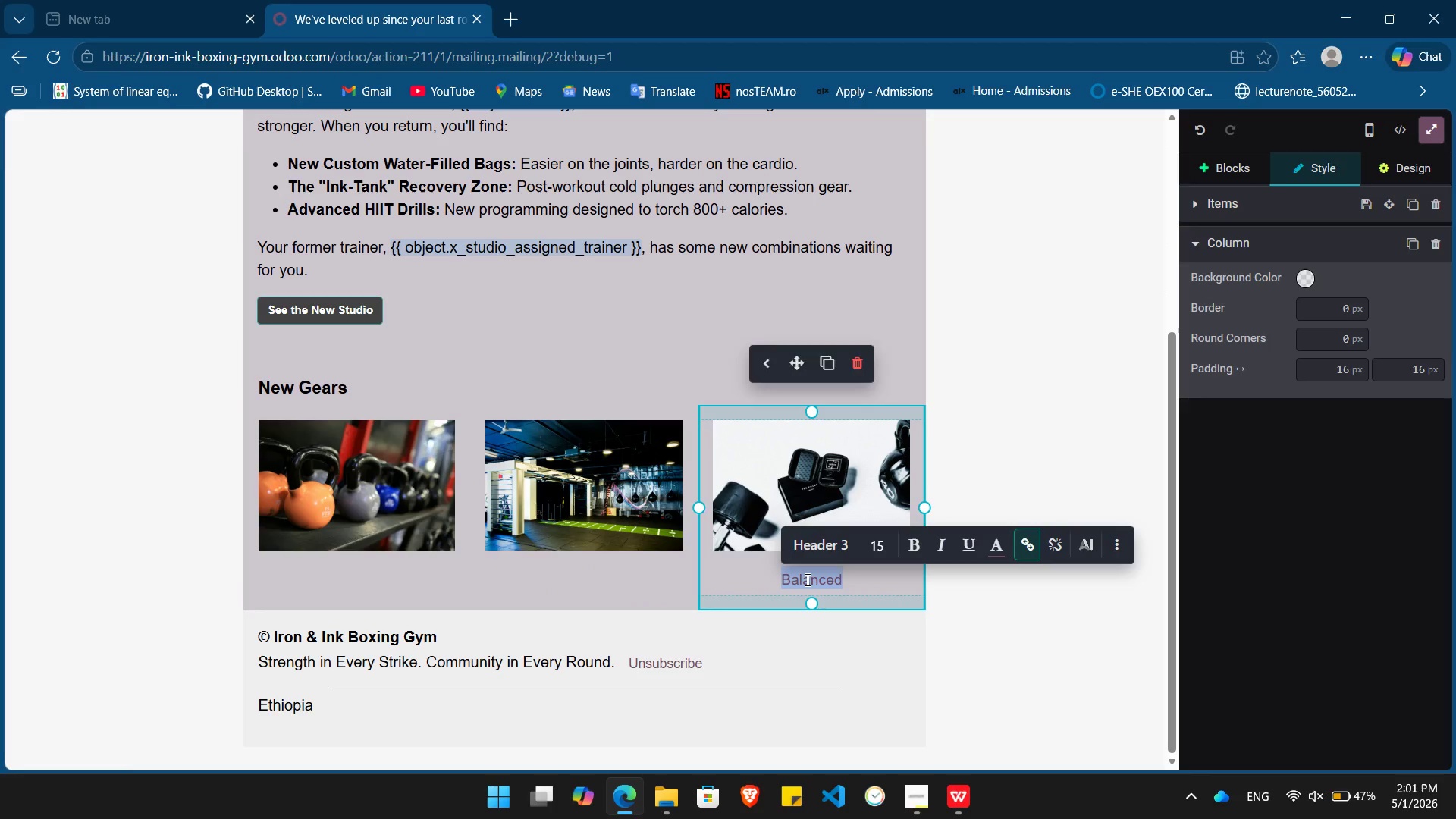 
key(Backspace)
 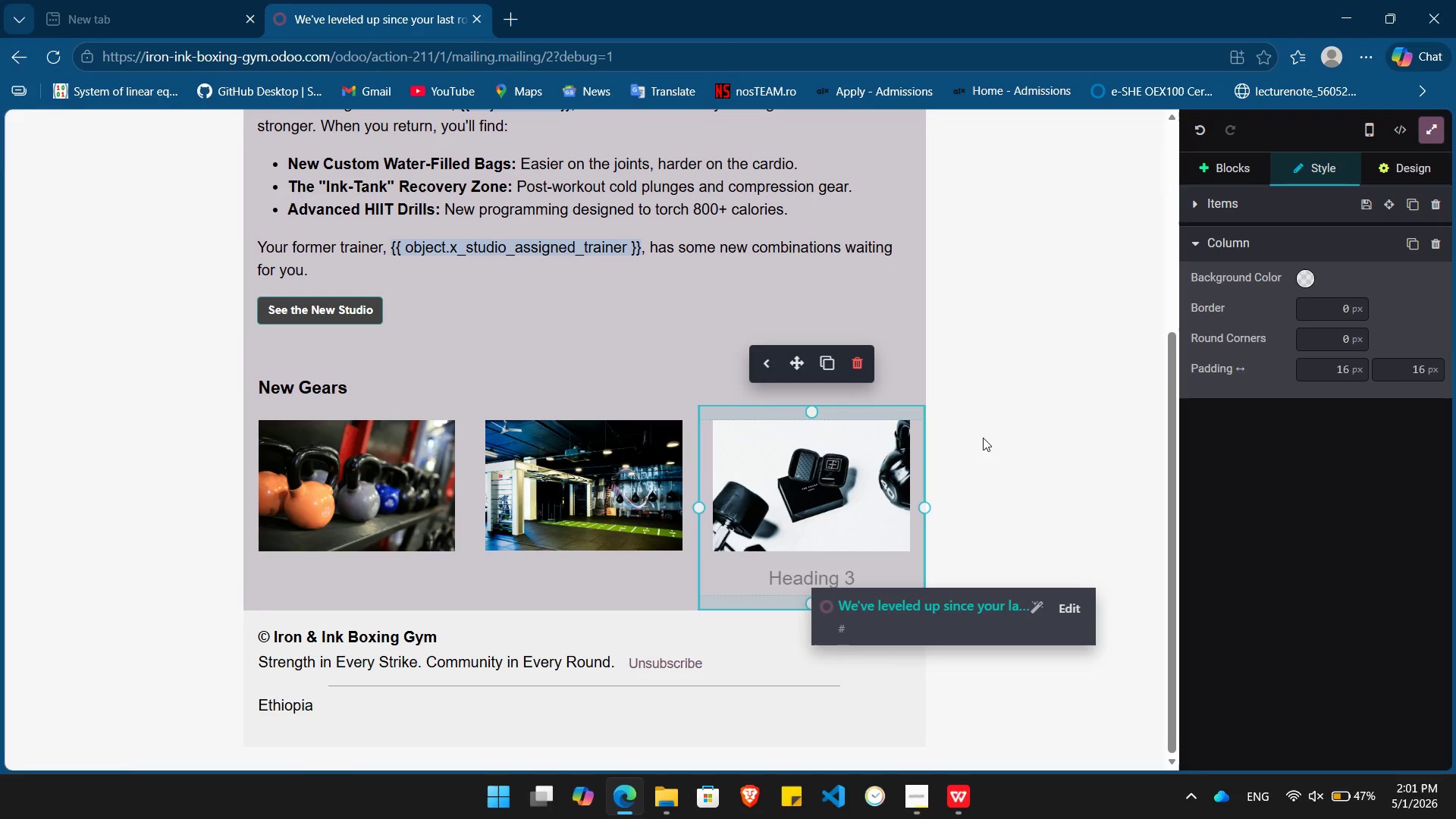 
left_click([984, 437])
 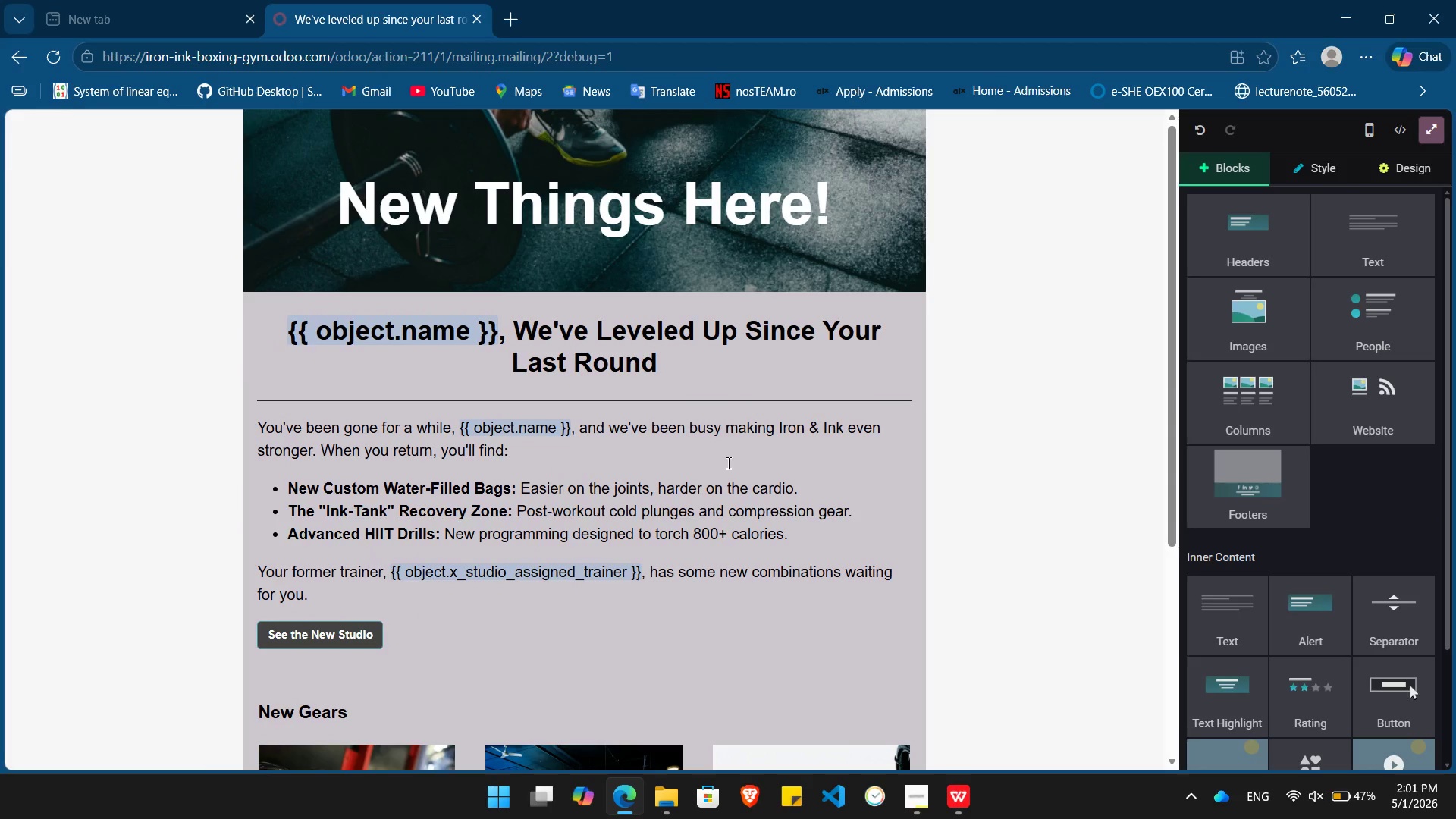 
wait(6.64)
 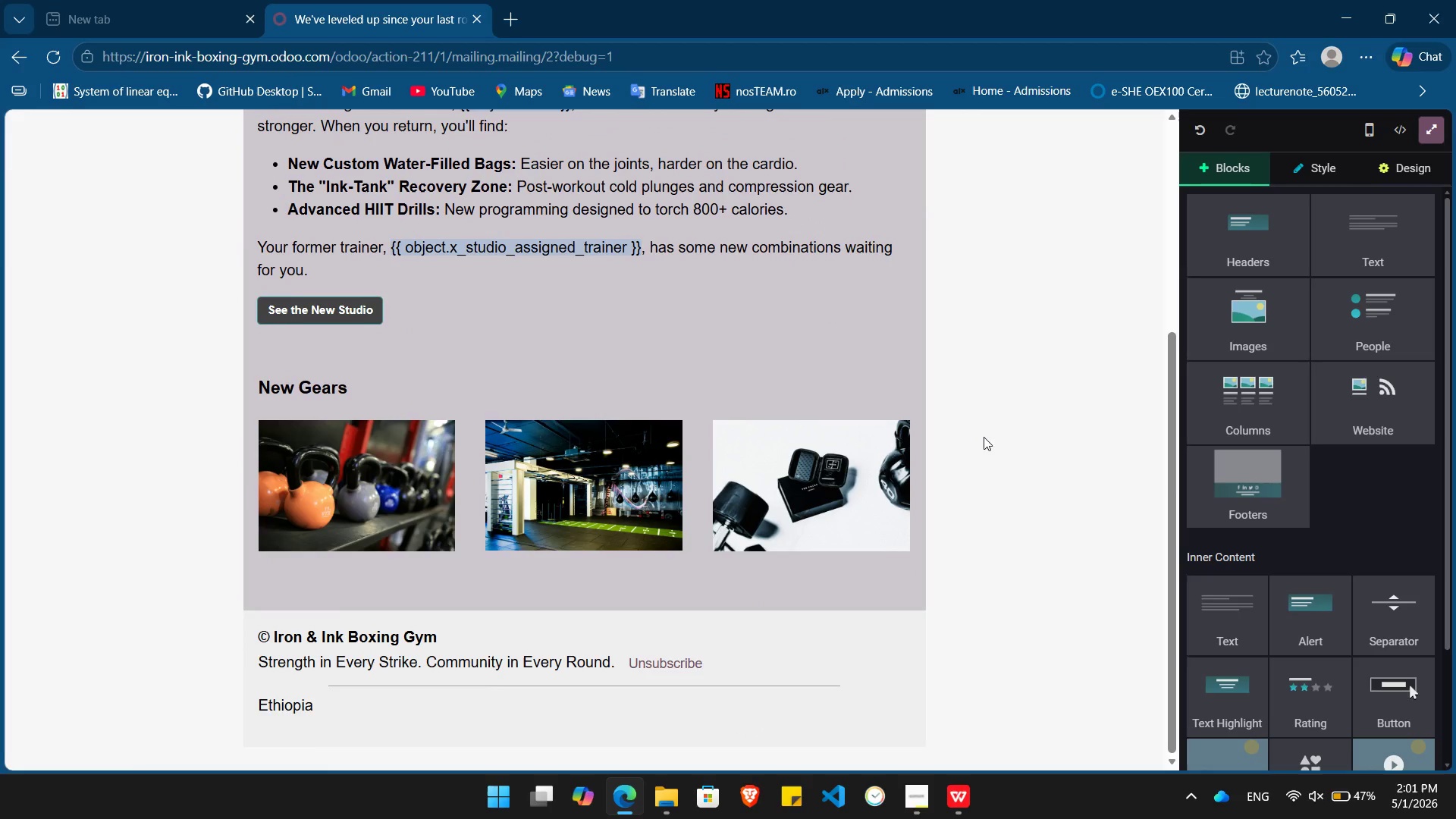 
left_click([1433, 133])
 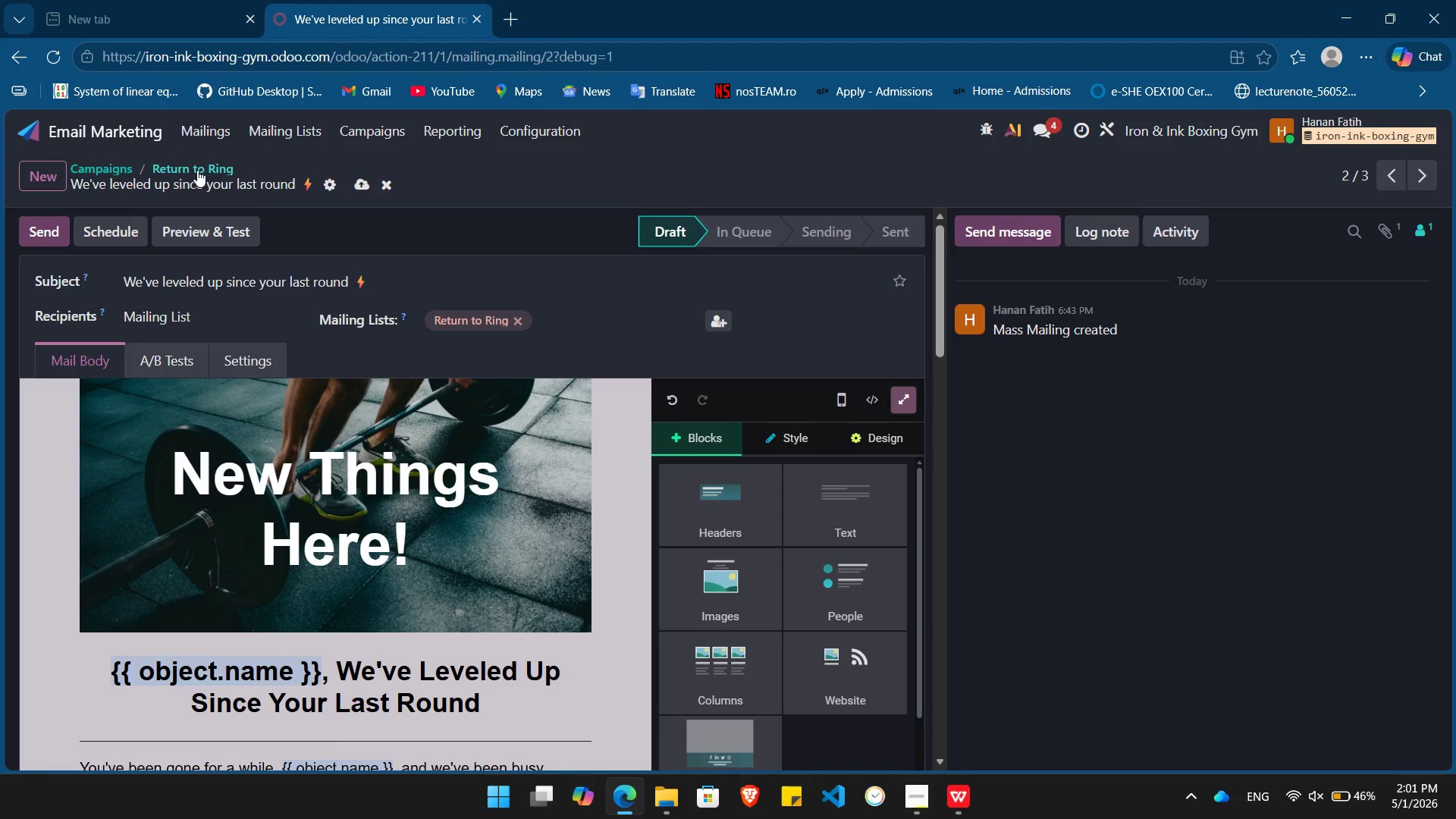 
left_click([199, 168])
 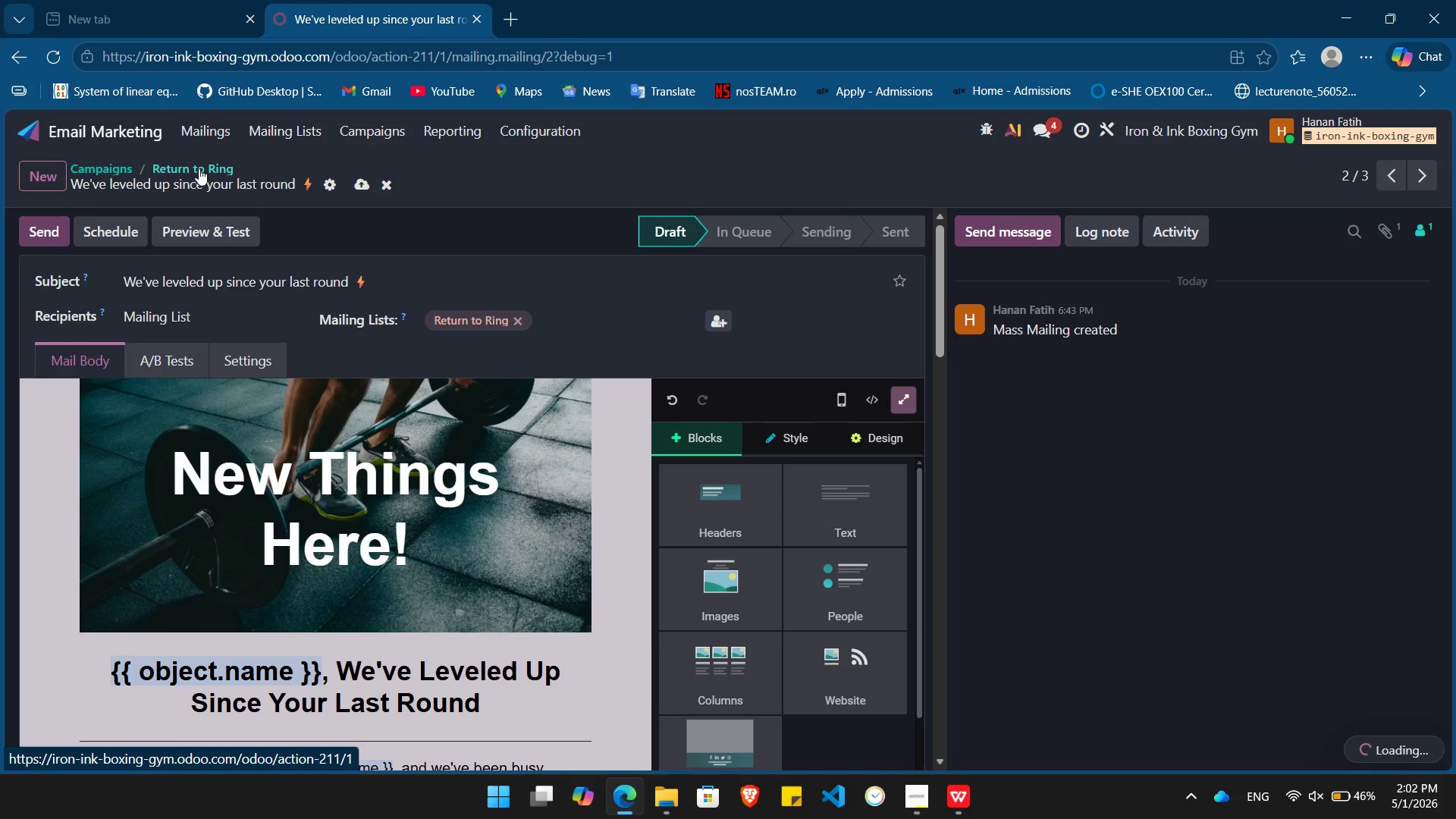 
wait(7.28)
 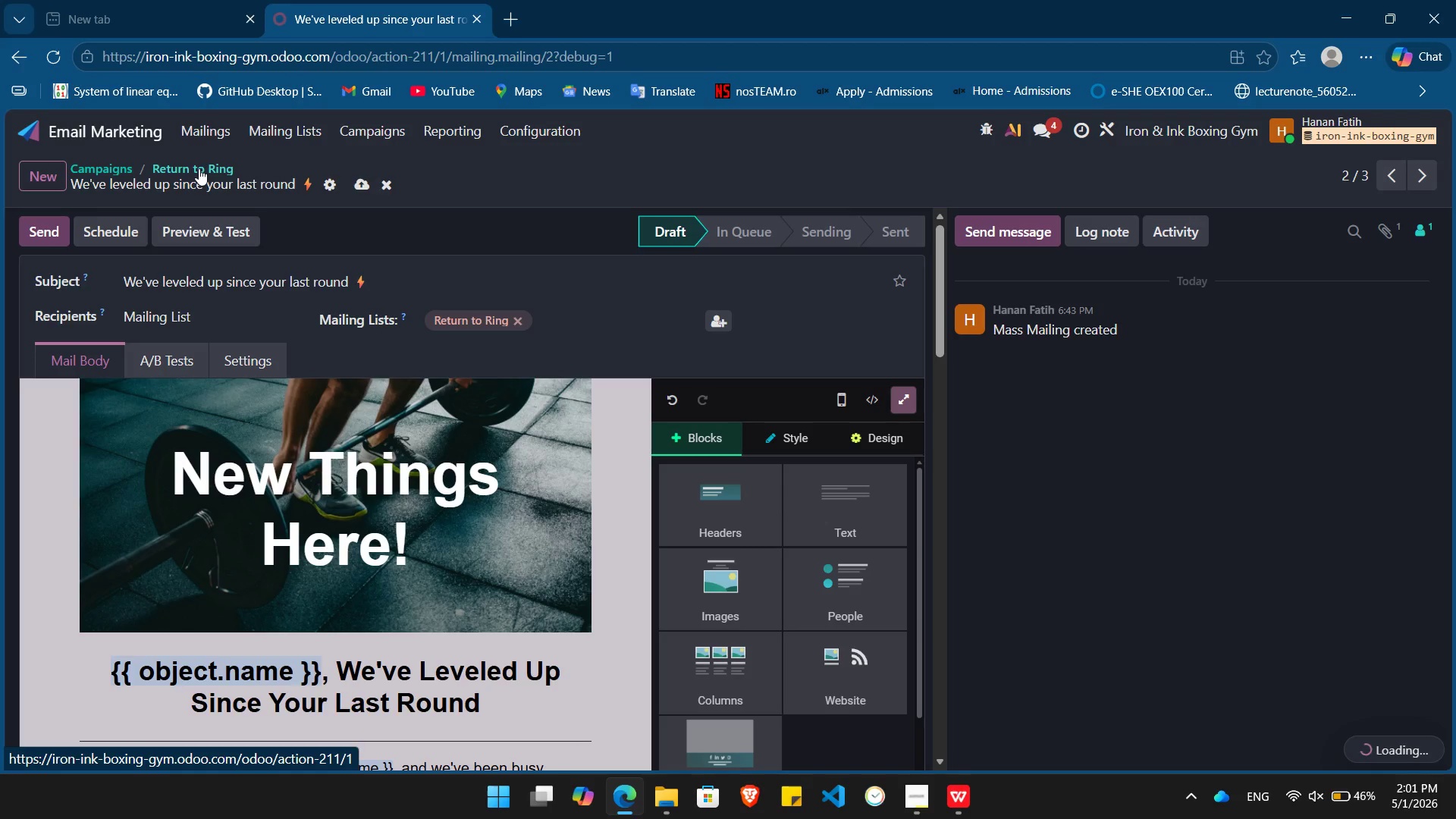 
left_click([915, 812])